 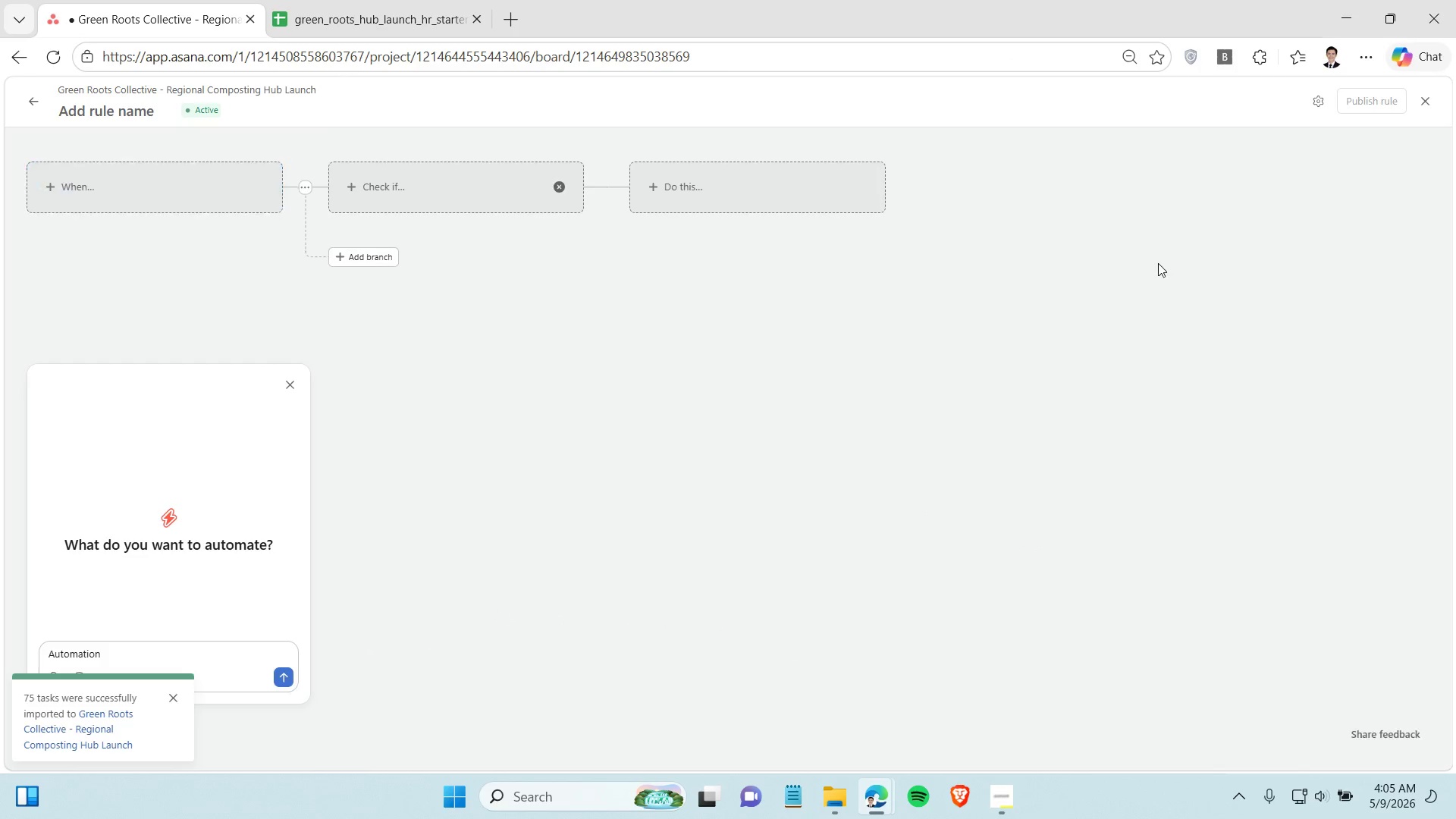 
left_click([211, 185])
 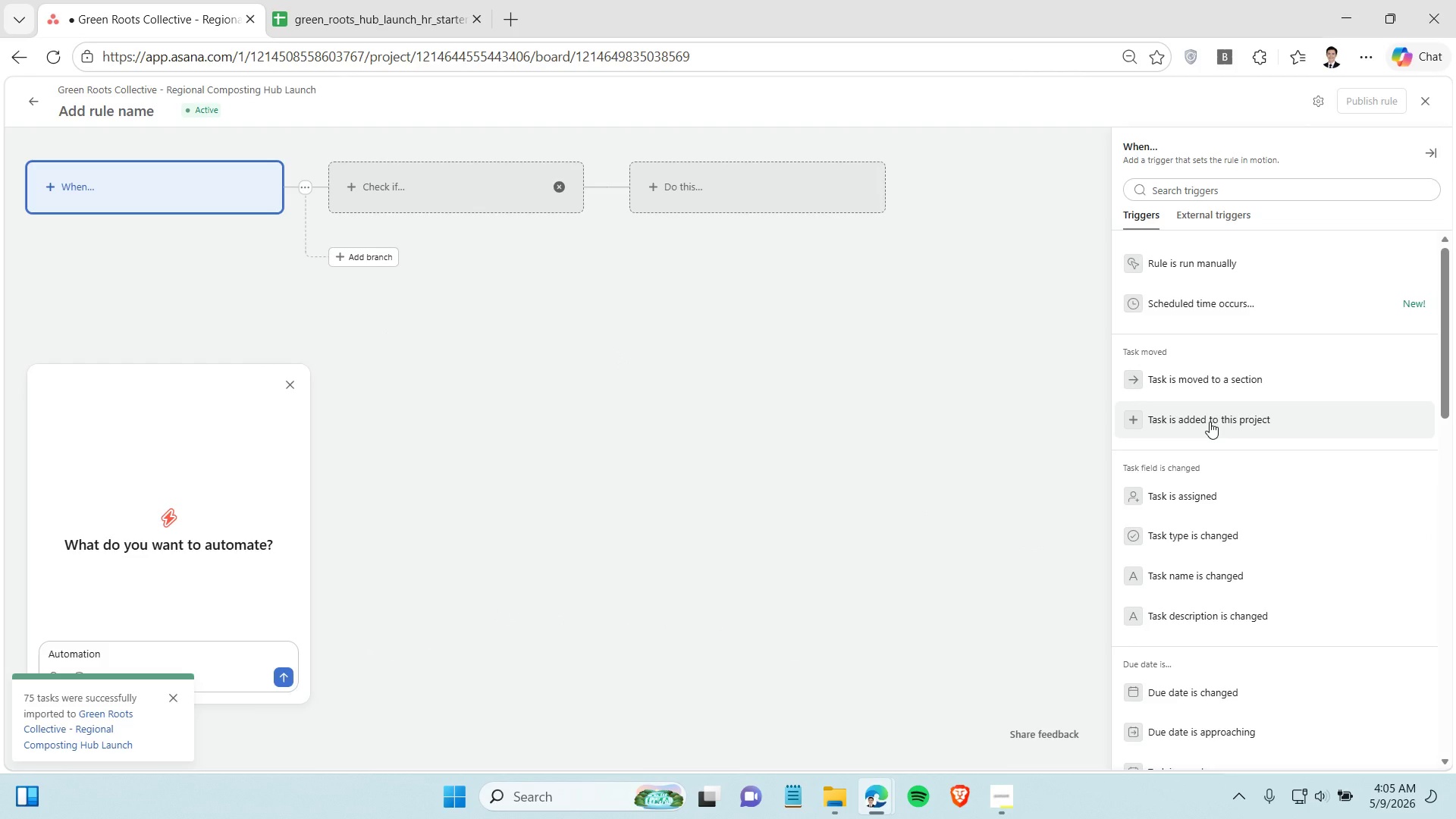 
left_click([1210, 422])
 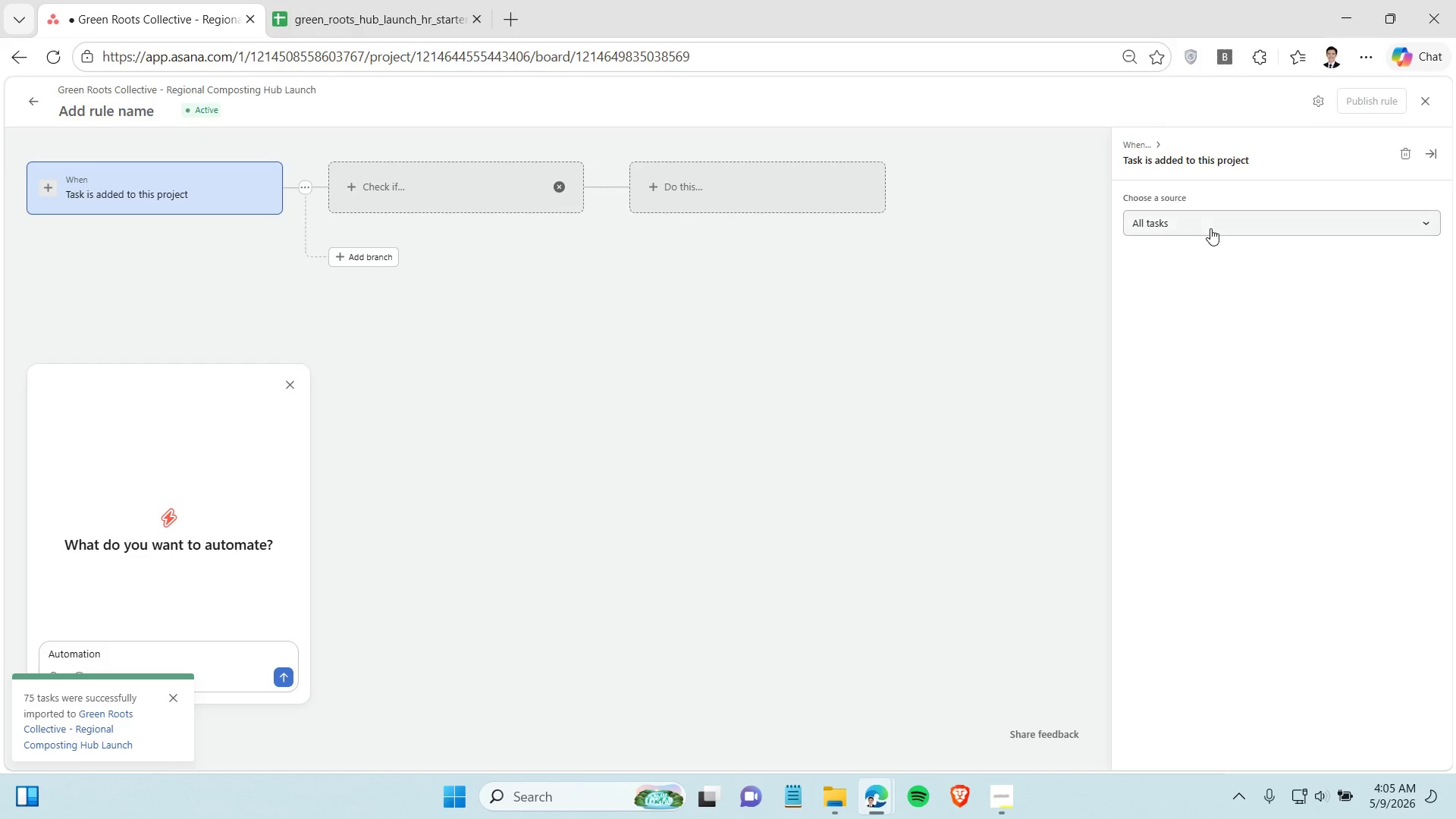 
left_click([1210, 228])
 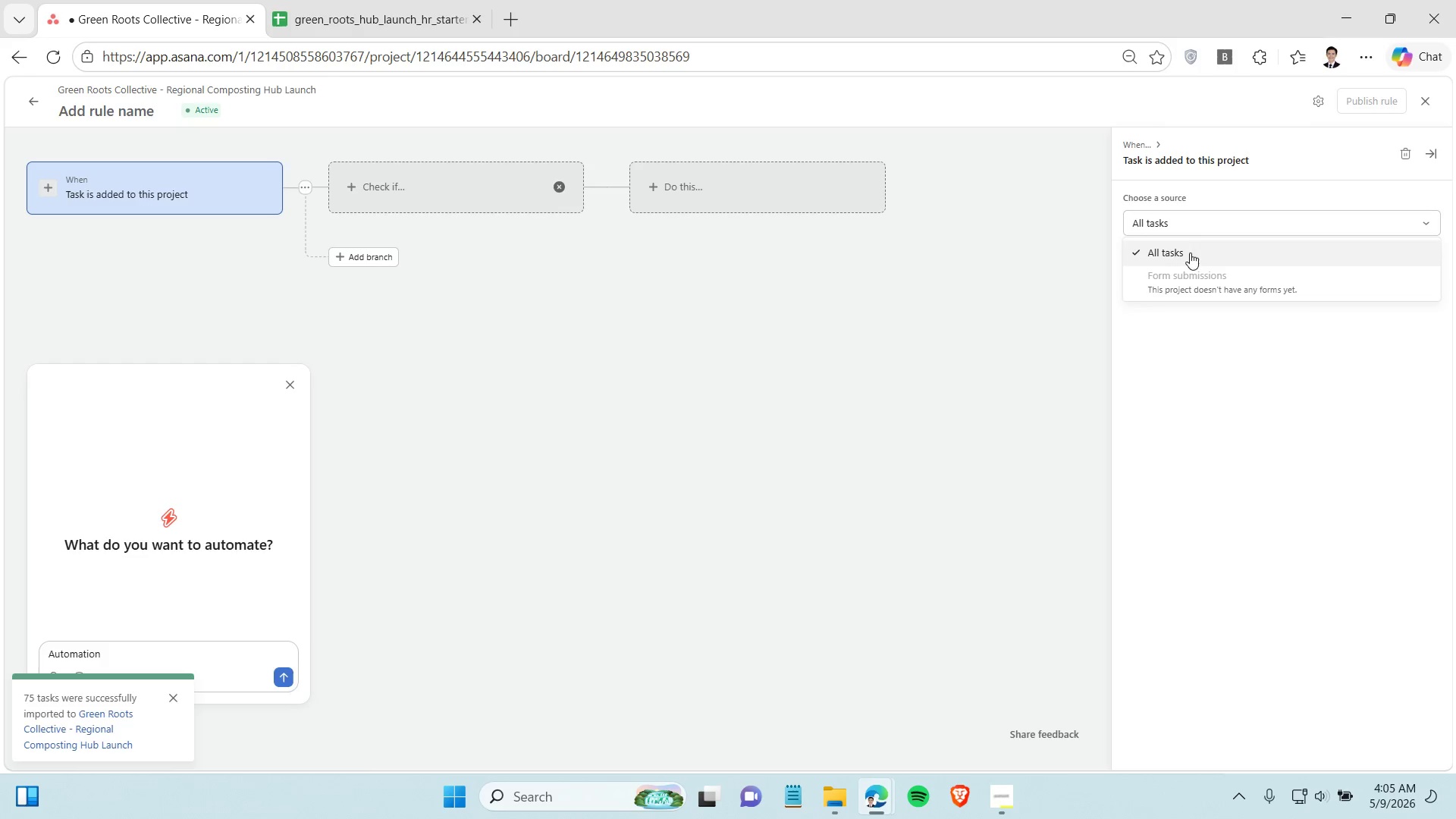 
left_click([1190, 253])
 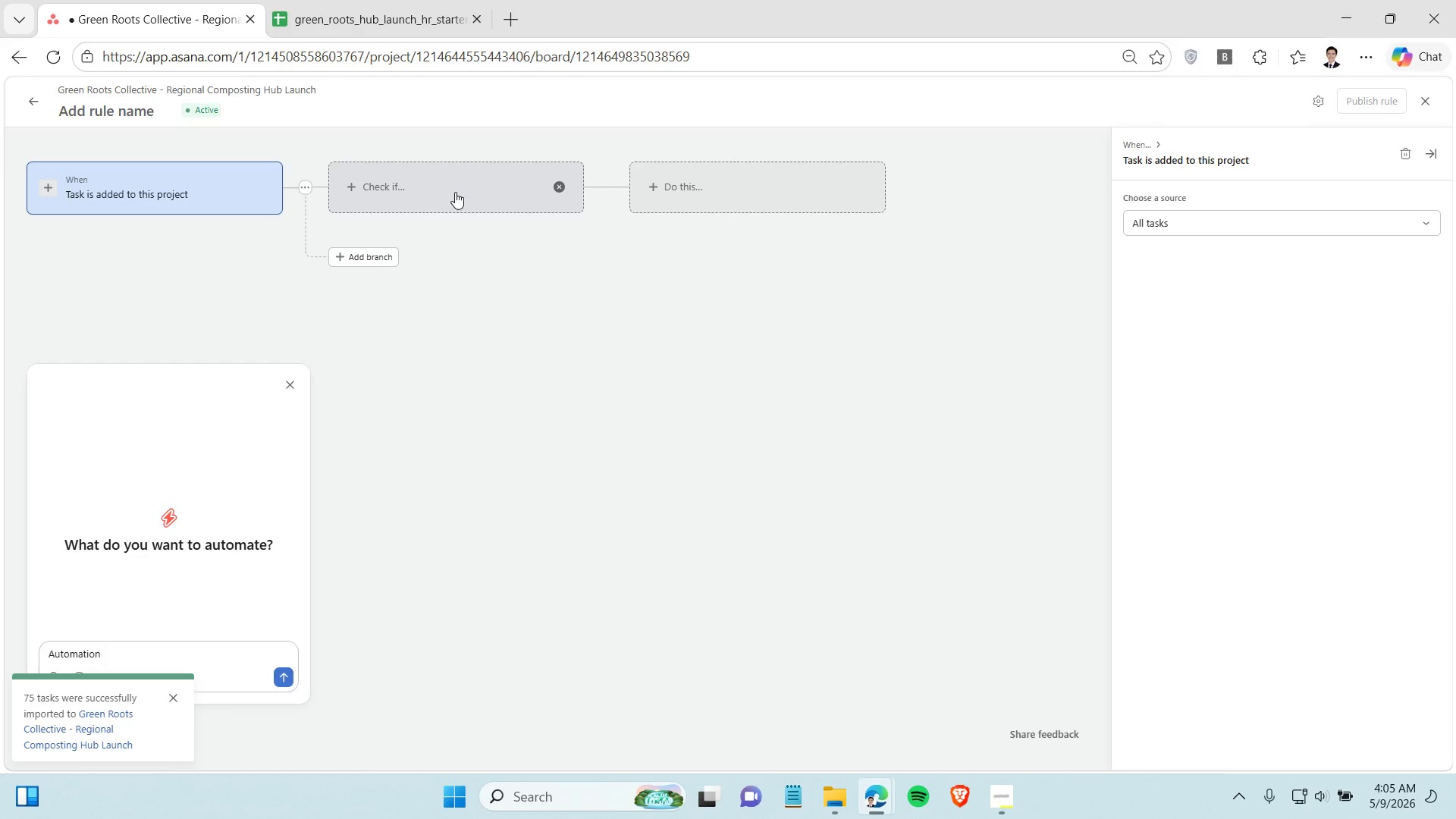 
left_click([455, 189])
 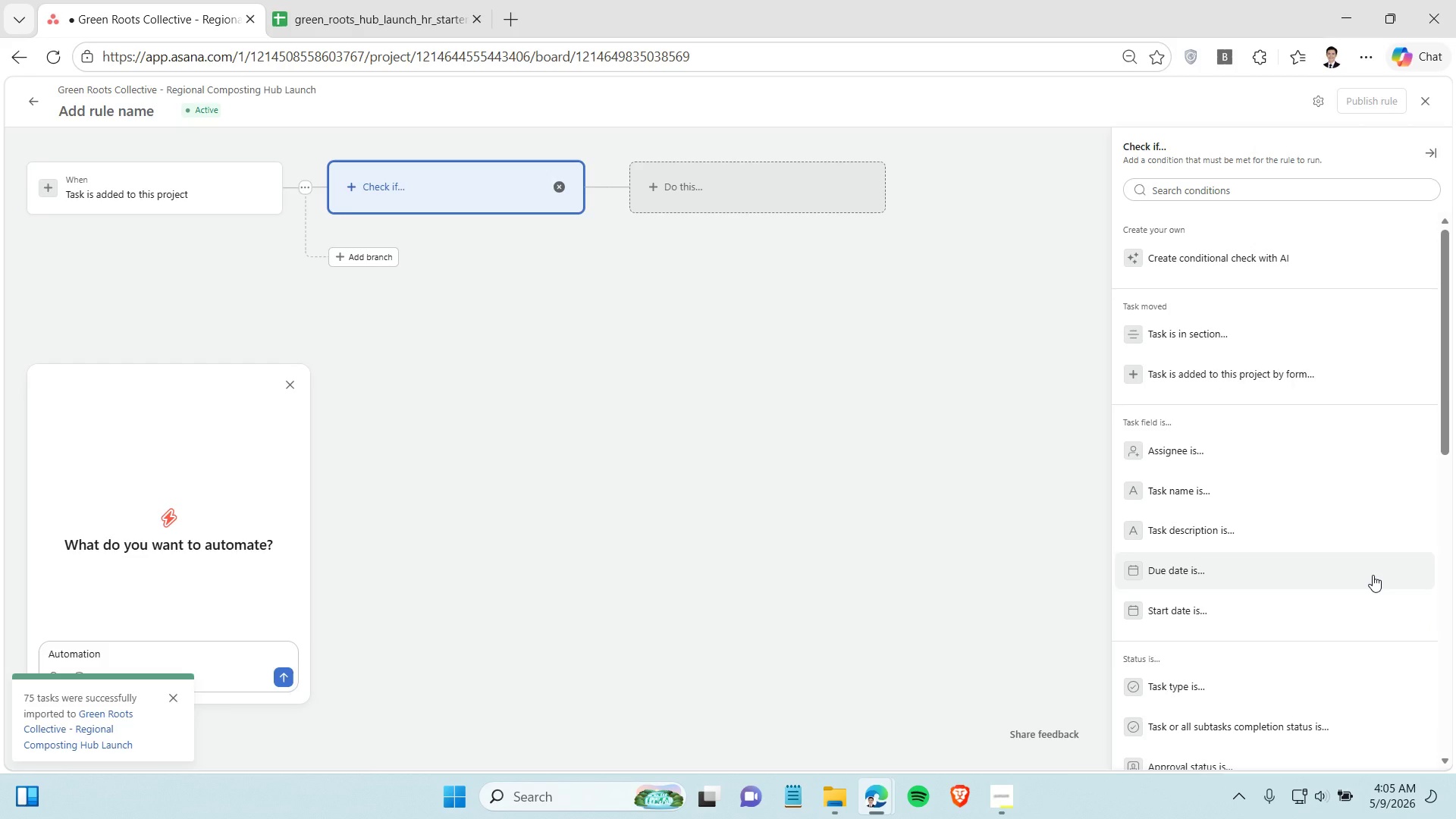 
wait(10.53)
 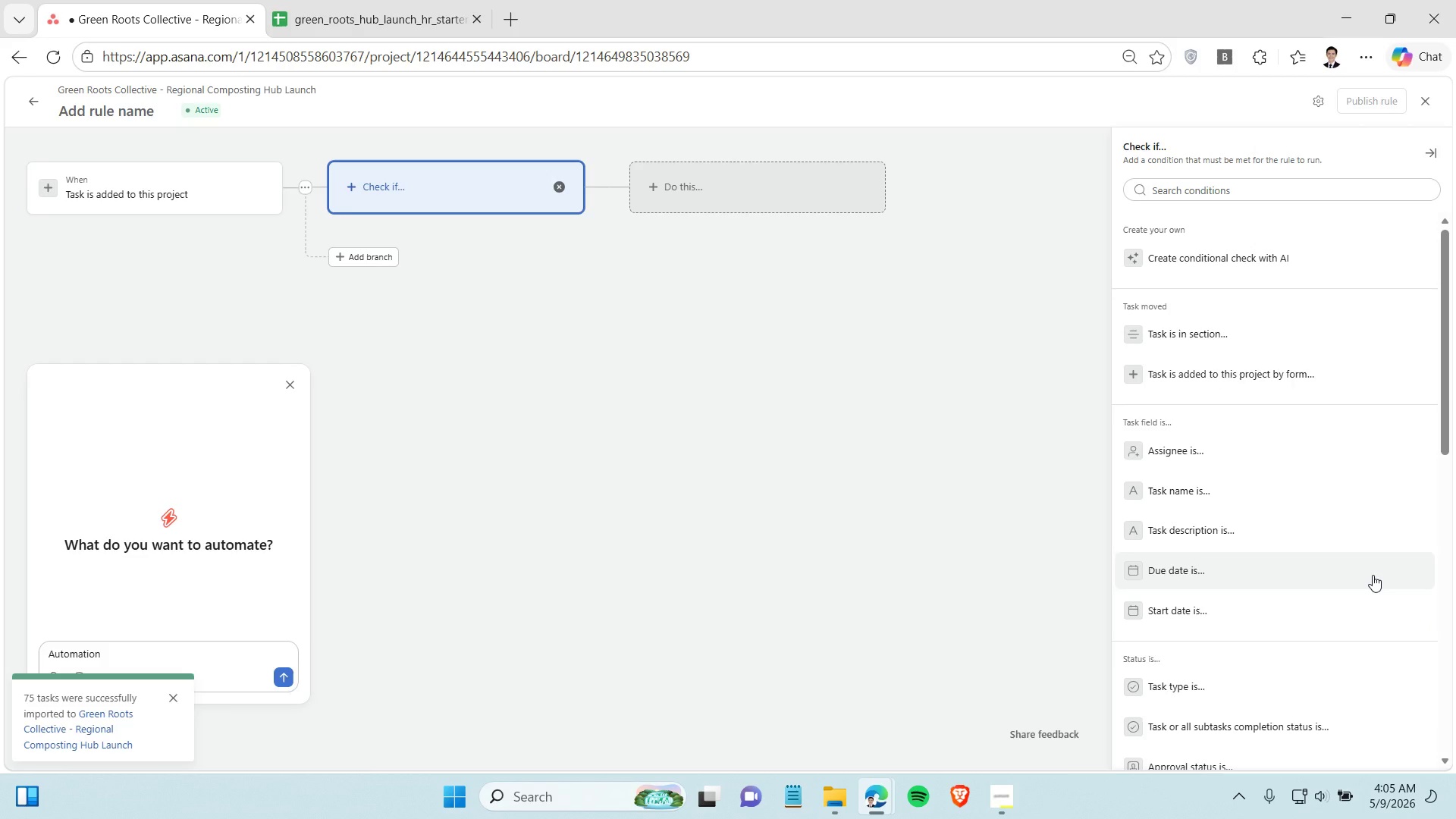 
scroll: coordinate [1282, 609], scroll_direction: down, amount: 3.0
 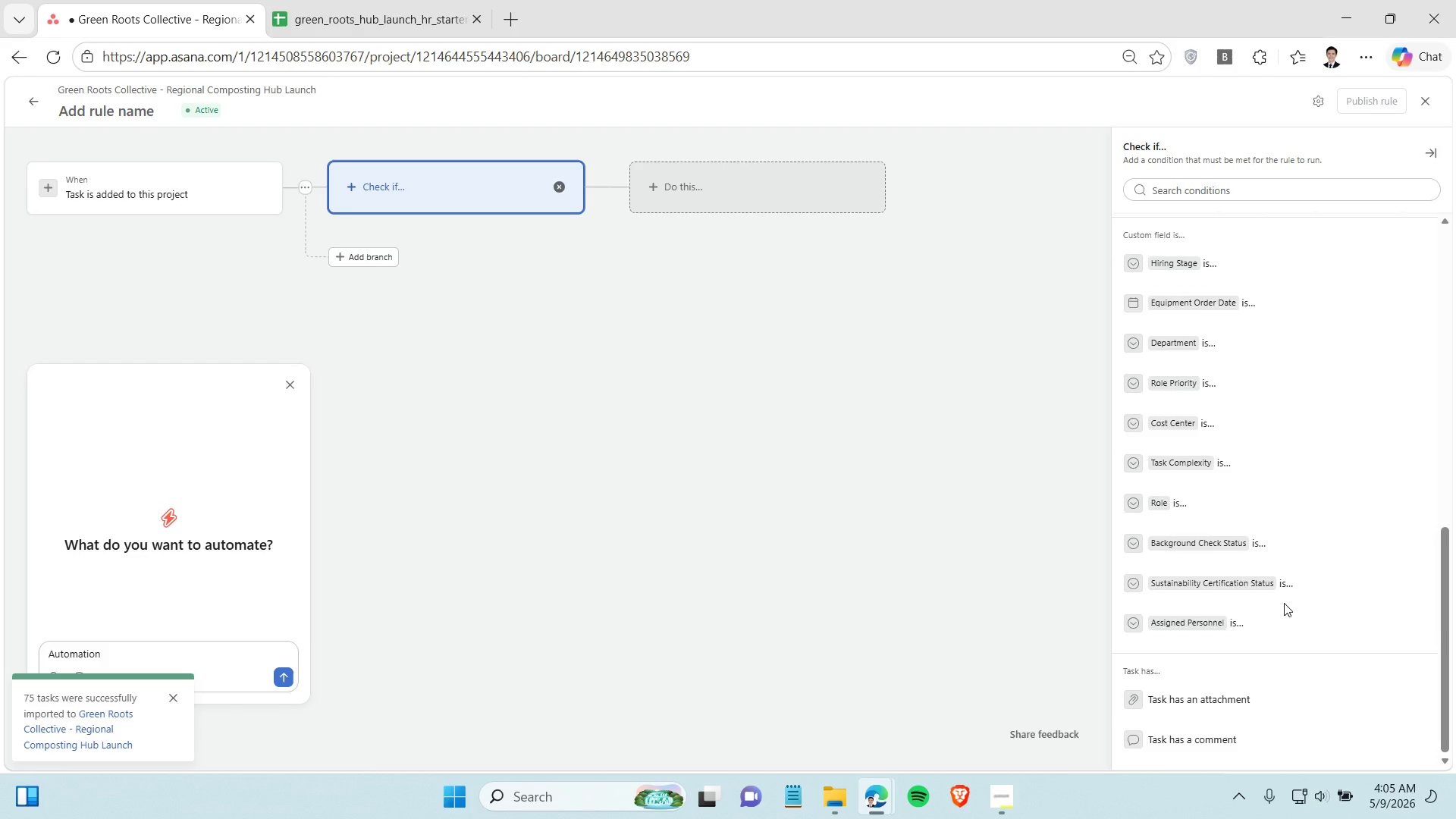 
wait(7.77)
 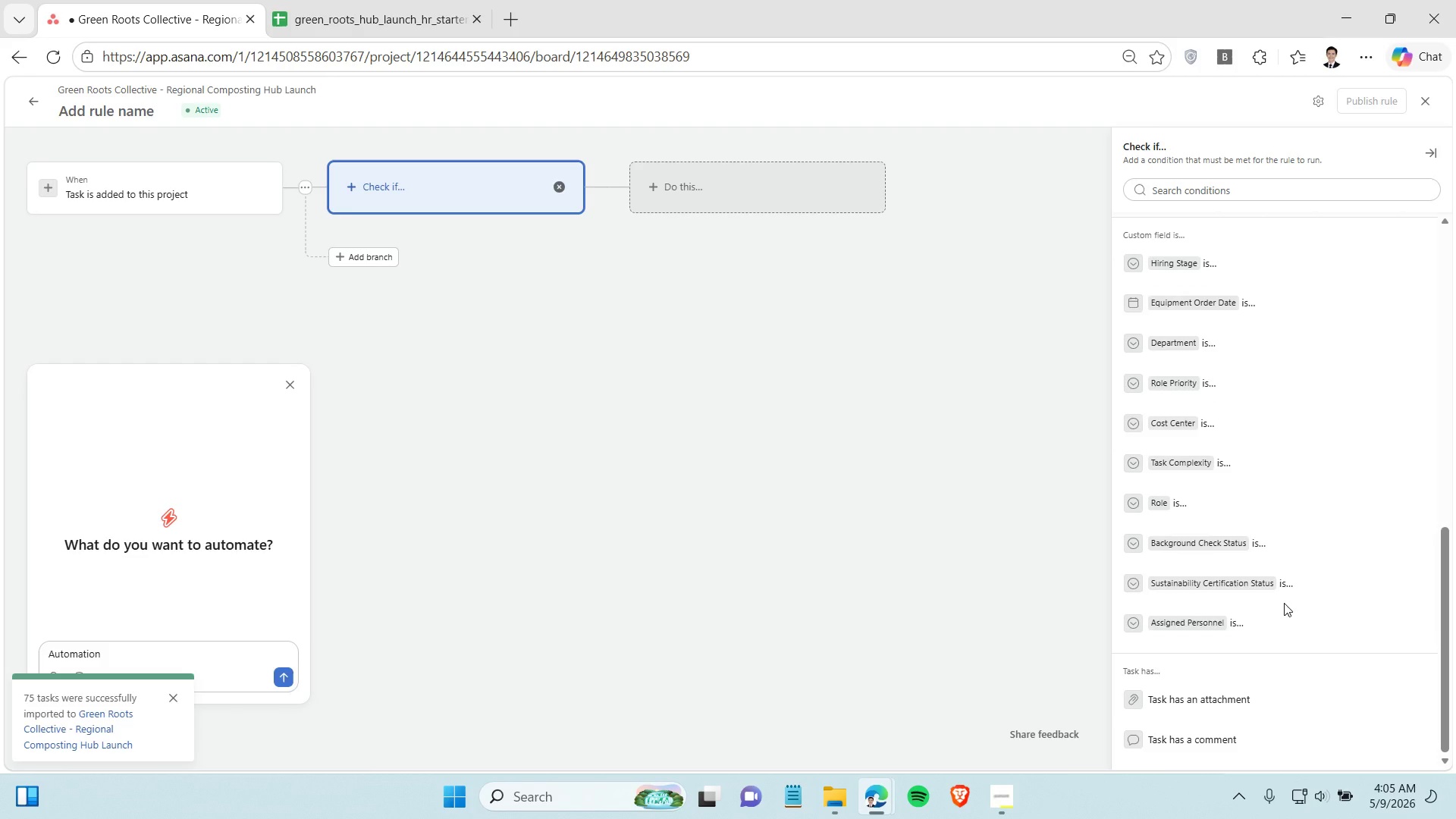 
left_click([1226, 216])
 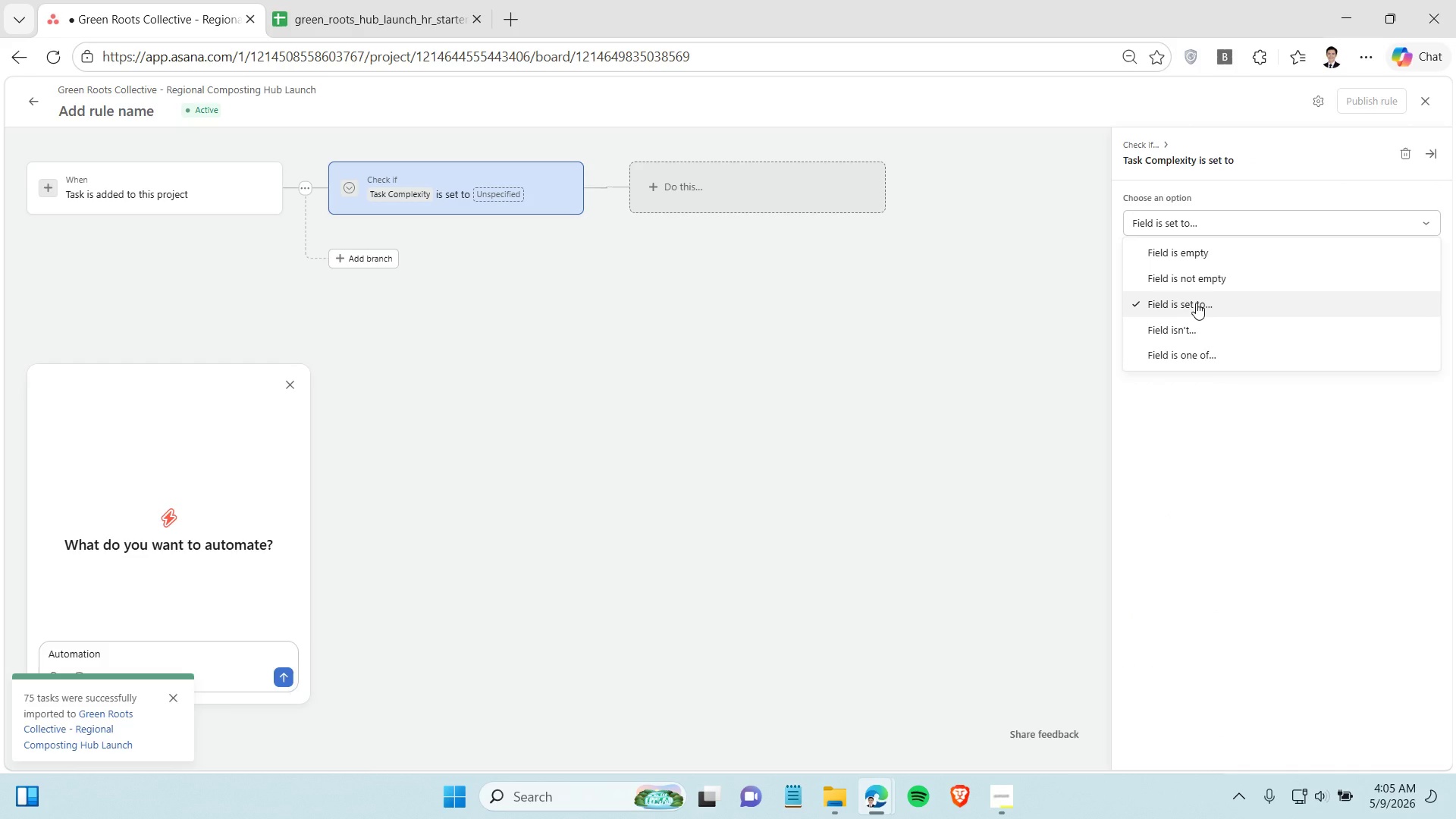 
left_click([1196, 303])
 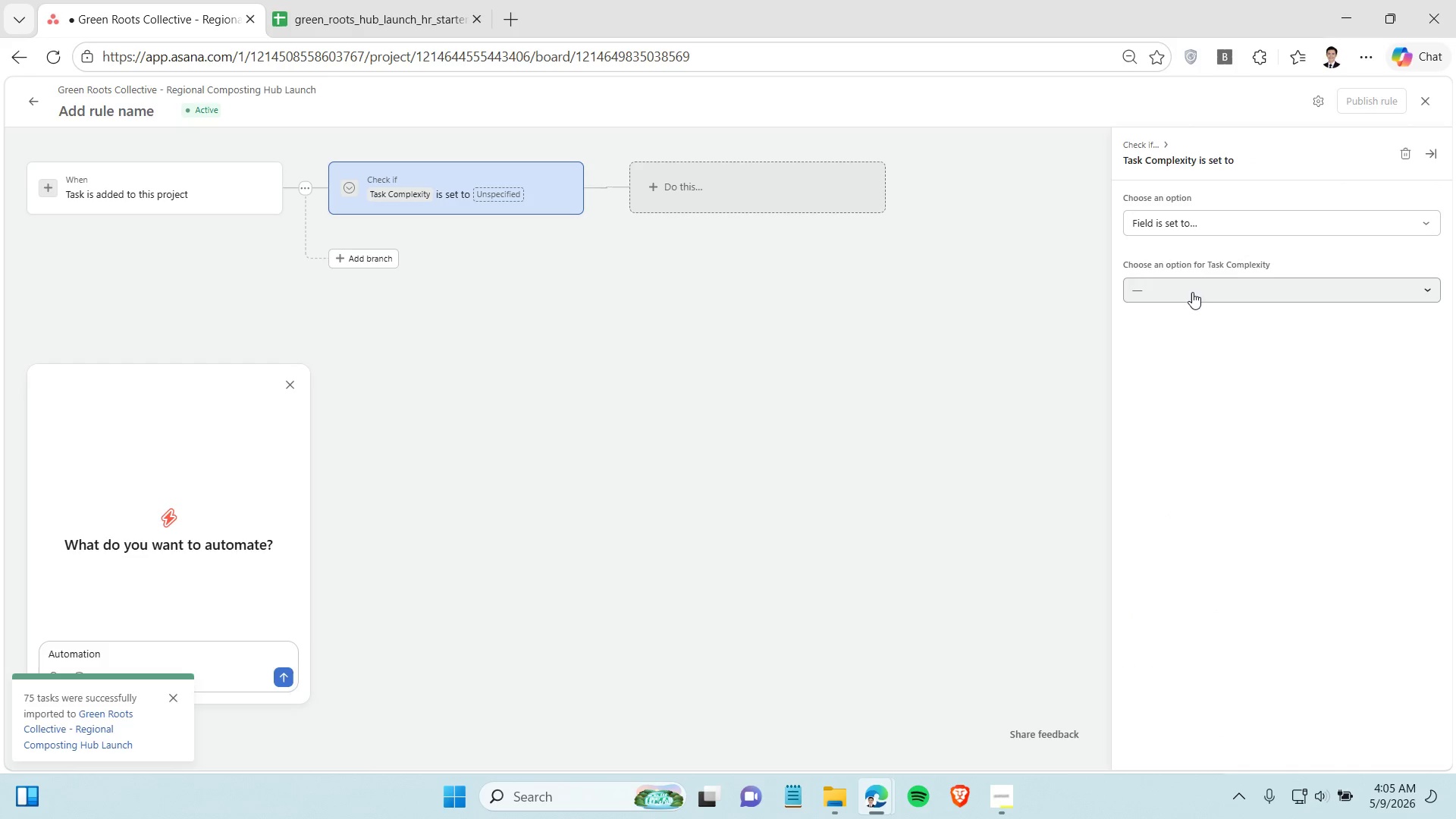 
left_click([1192, 292])
 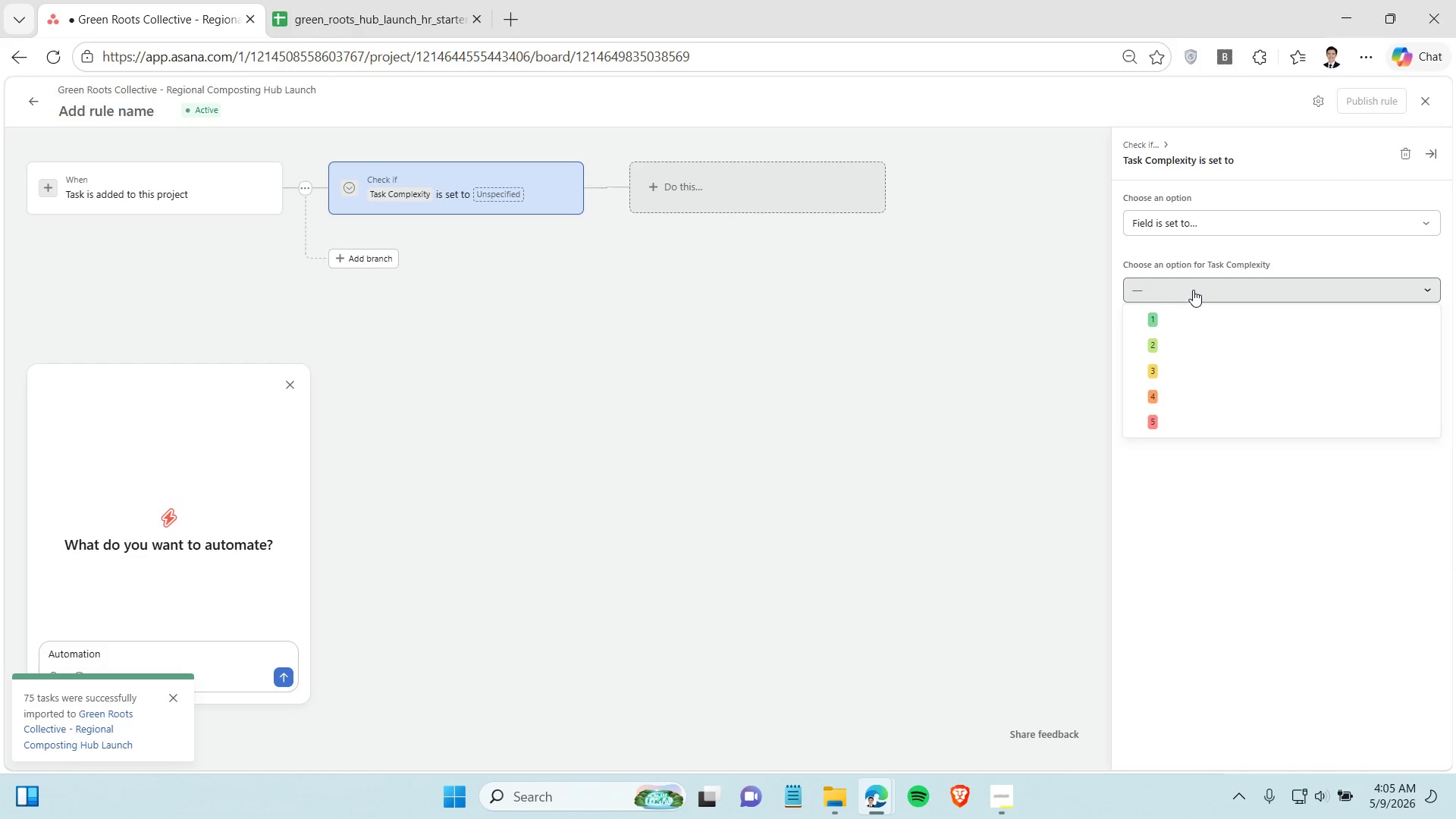 
left_click([1199, 224])
 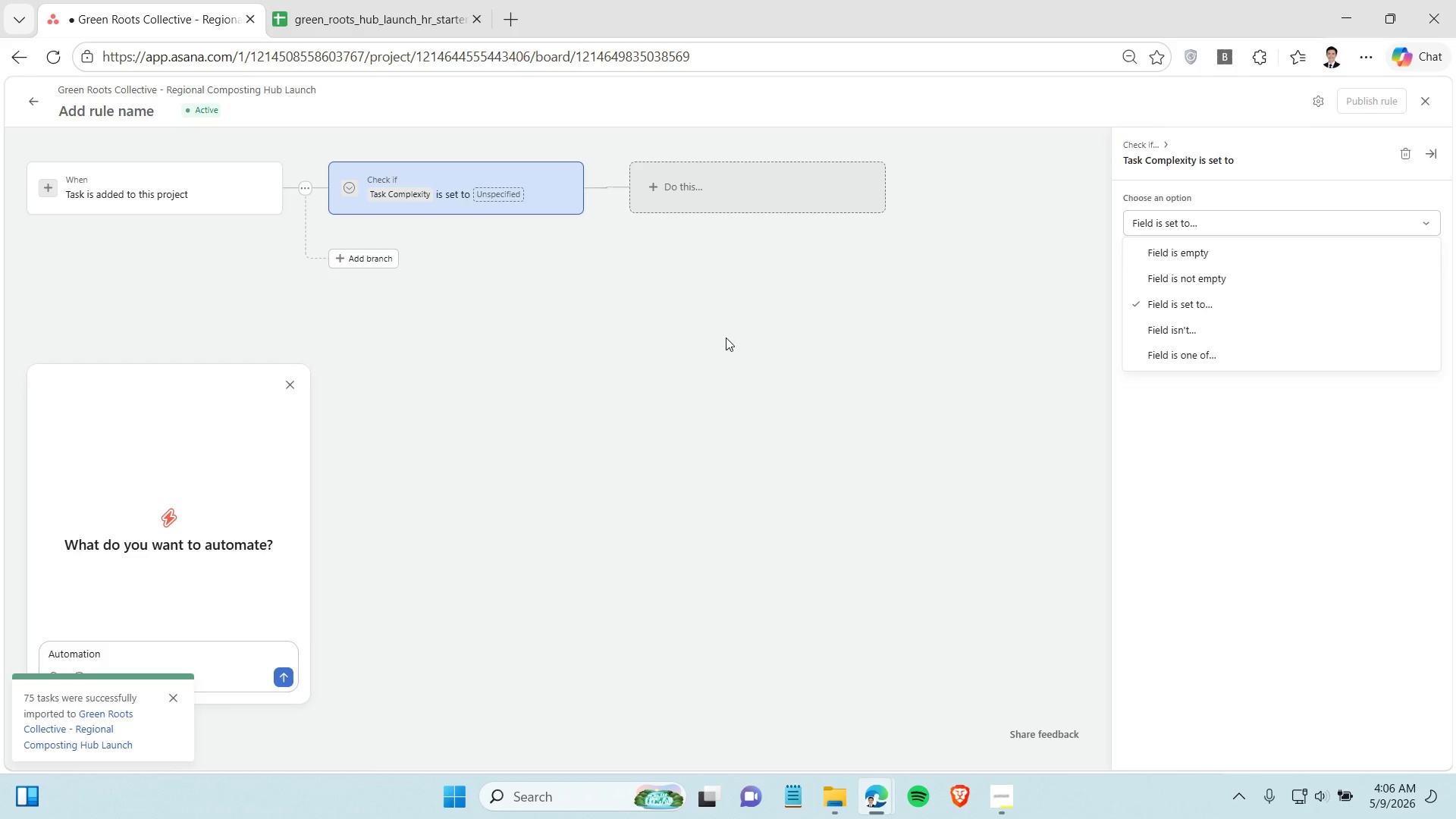 
wait(51.42)
 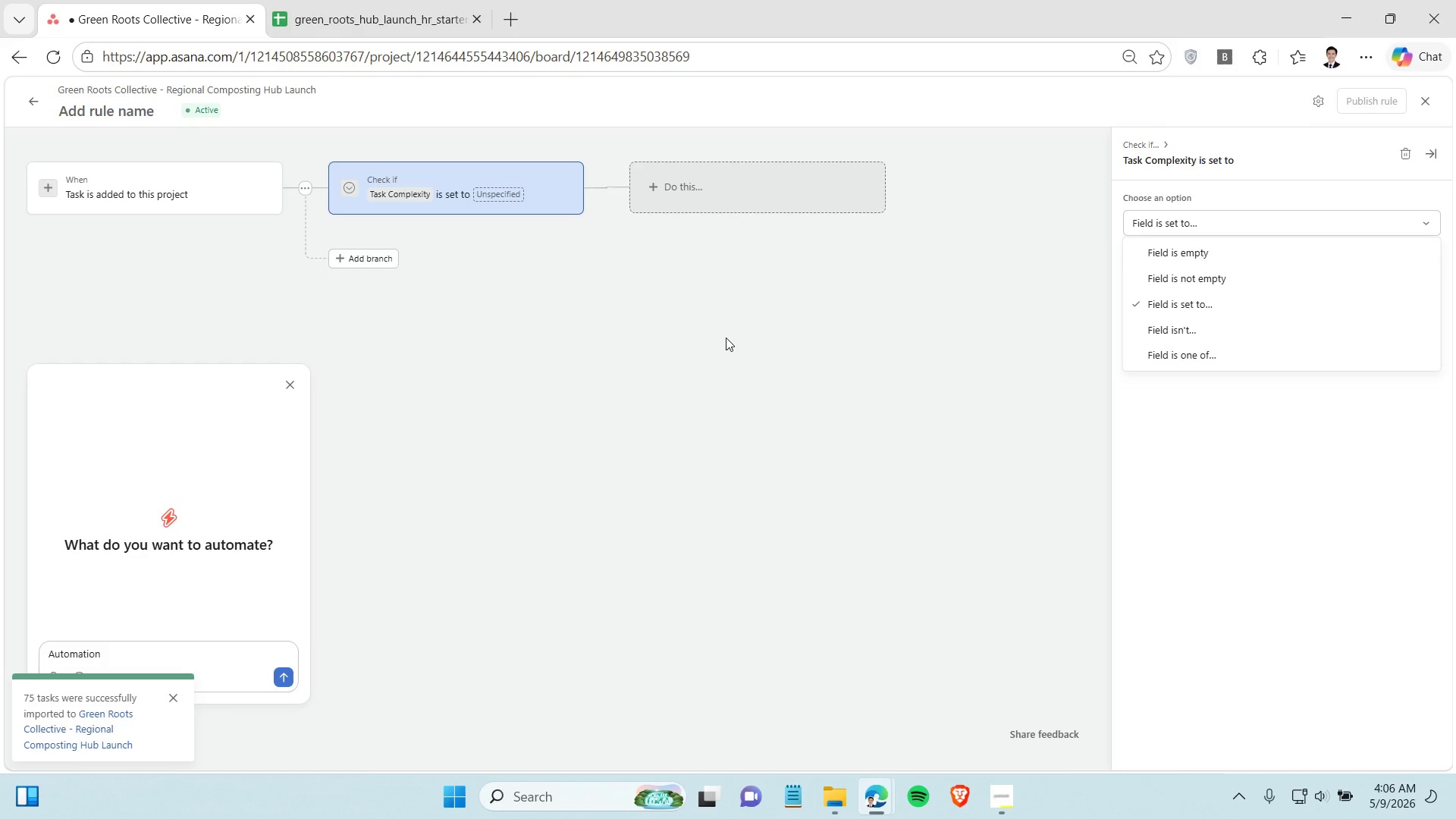 
left_click([1200, 306])
 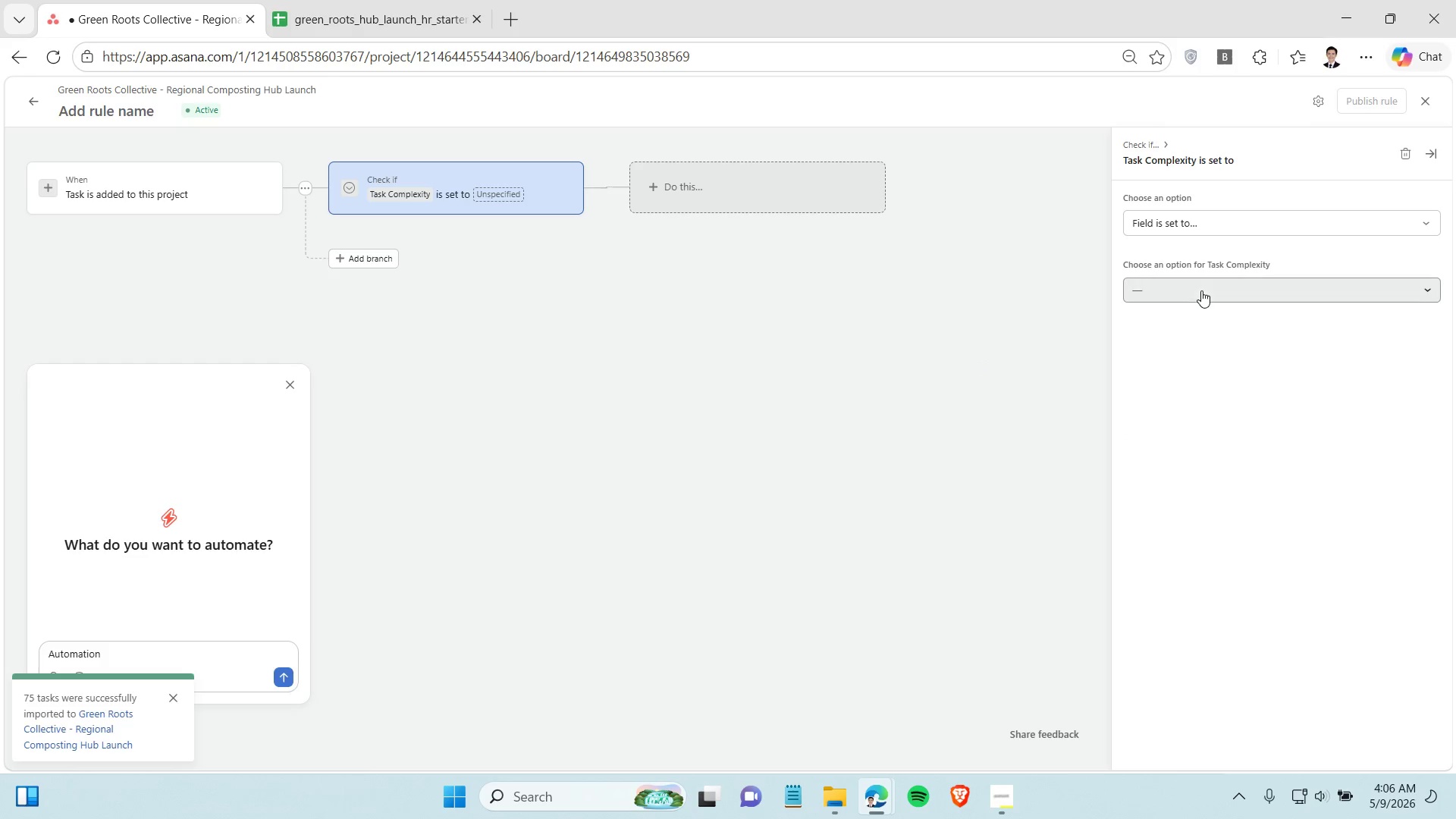 
left_click([1201, 290])
 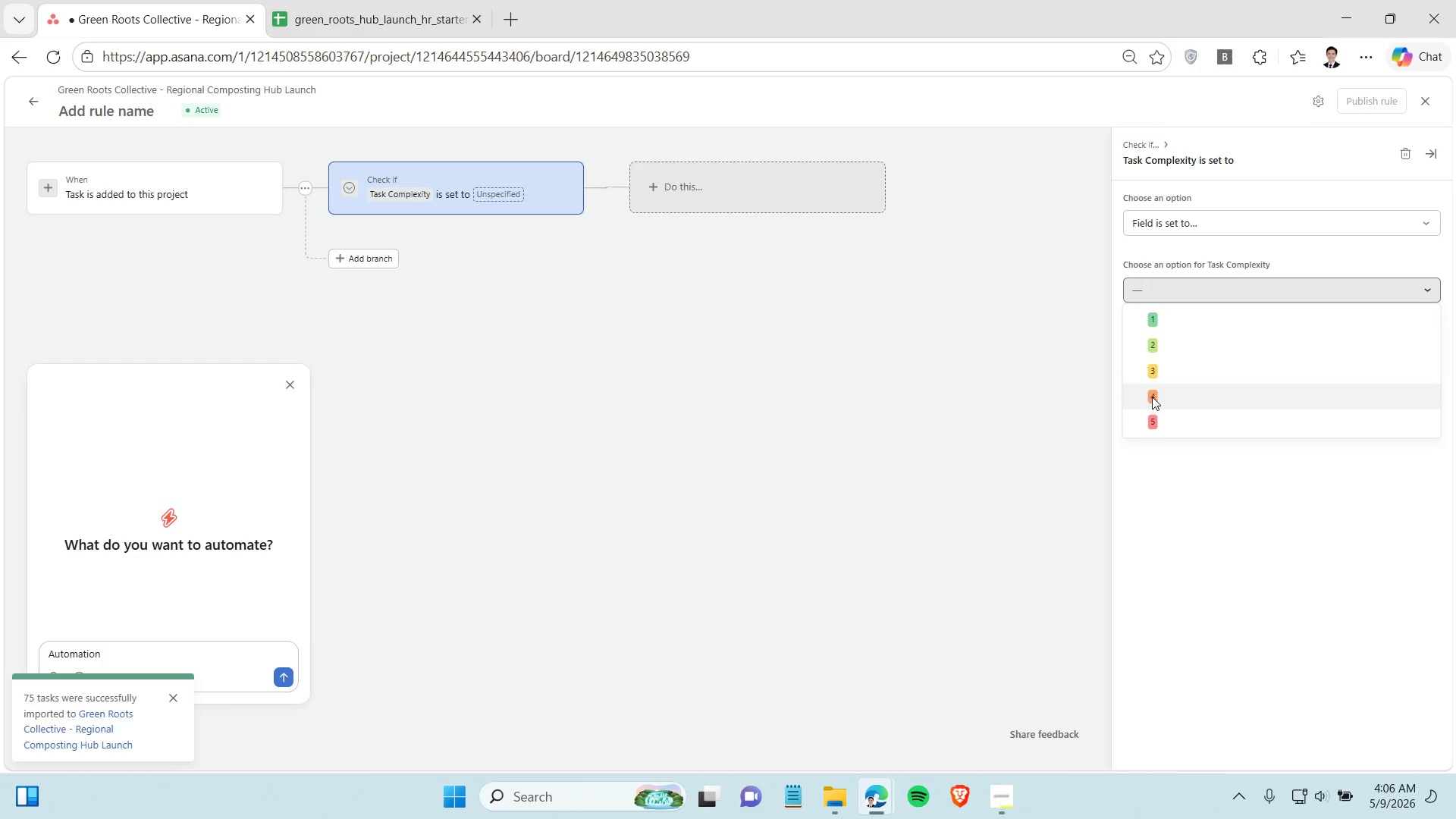 
left_click([1152, 397])
 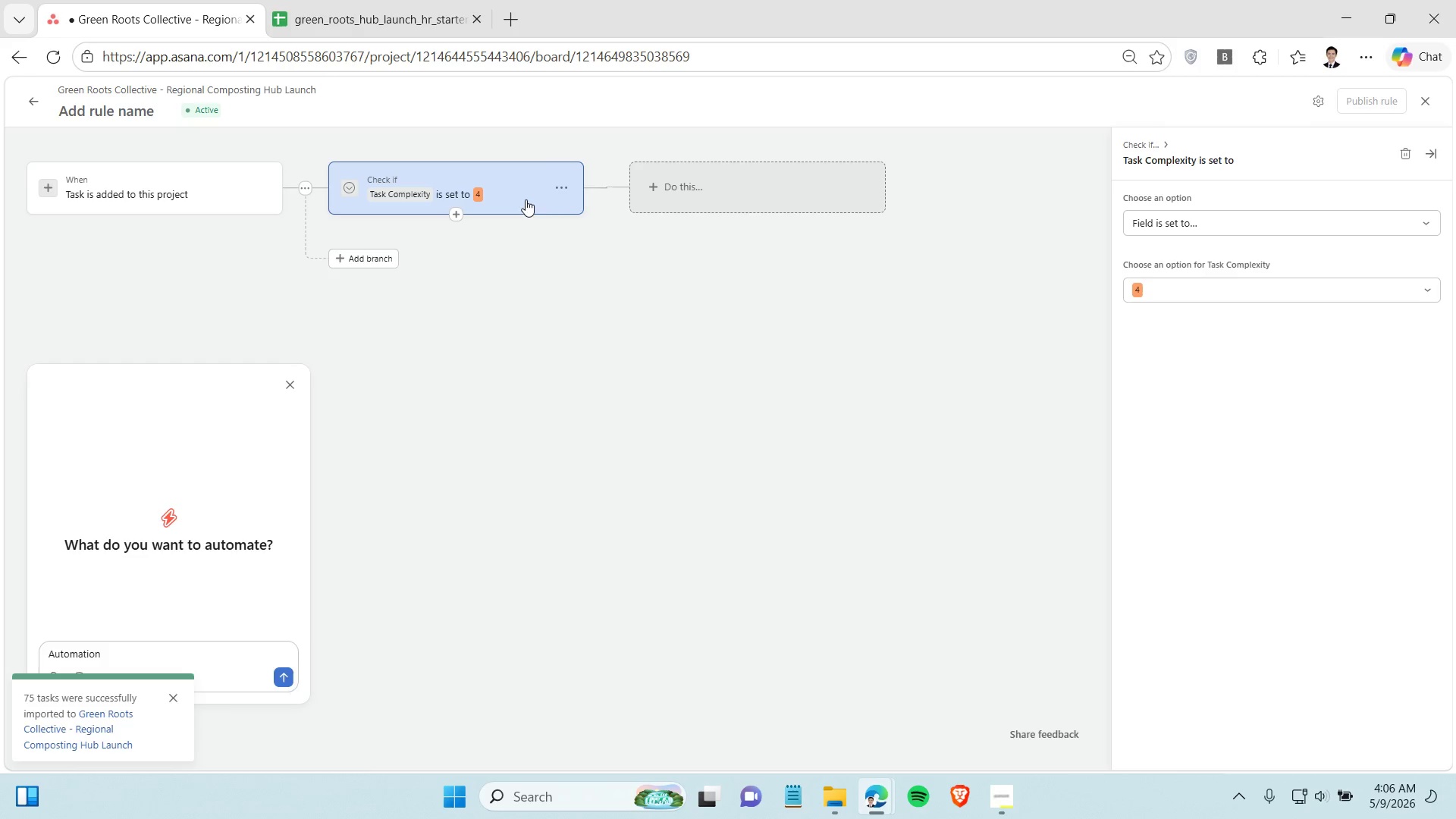 
mouse_move([458, 229])
 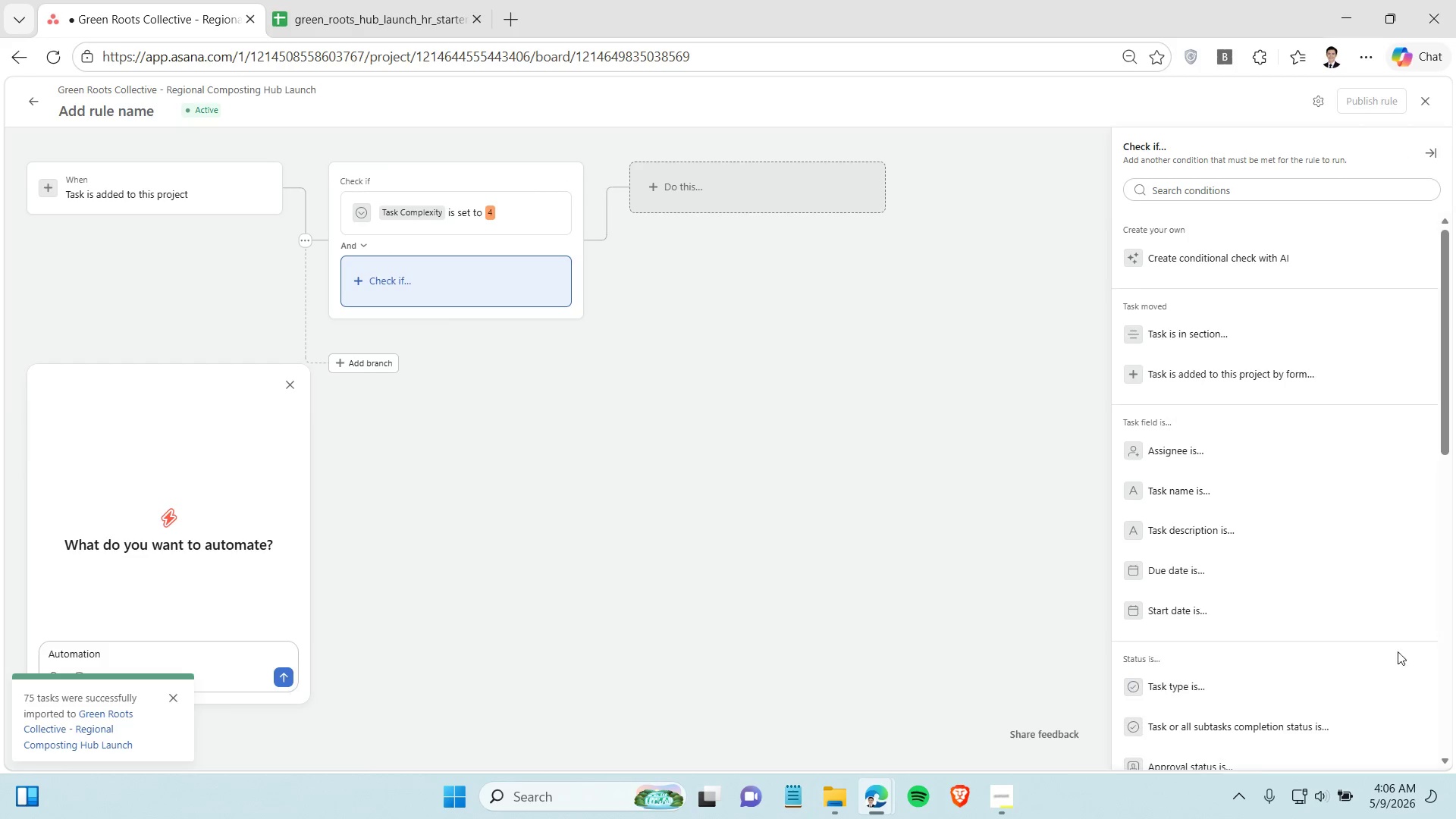 
scroll: coordinate [1317, 613], scroll_direction: down, amount: 8.0
 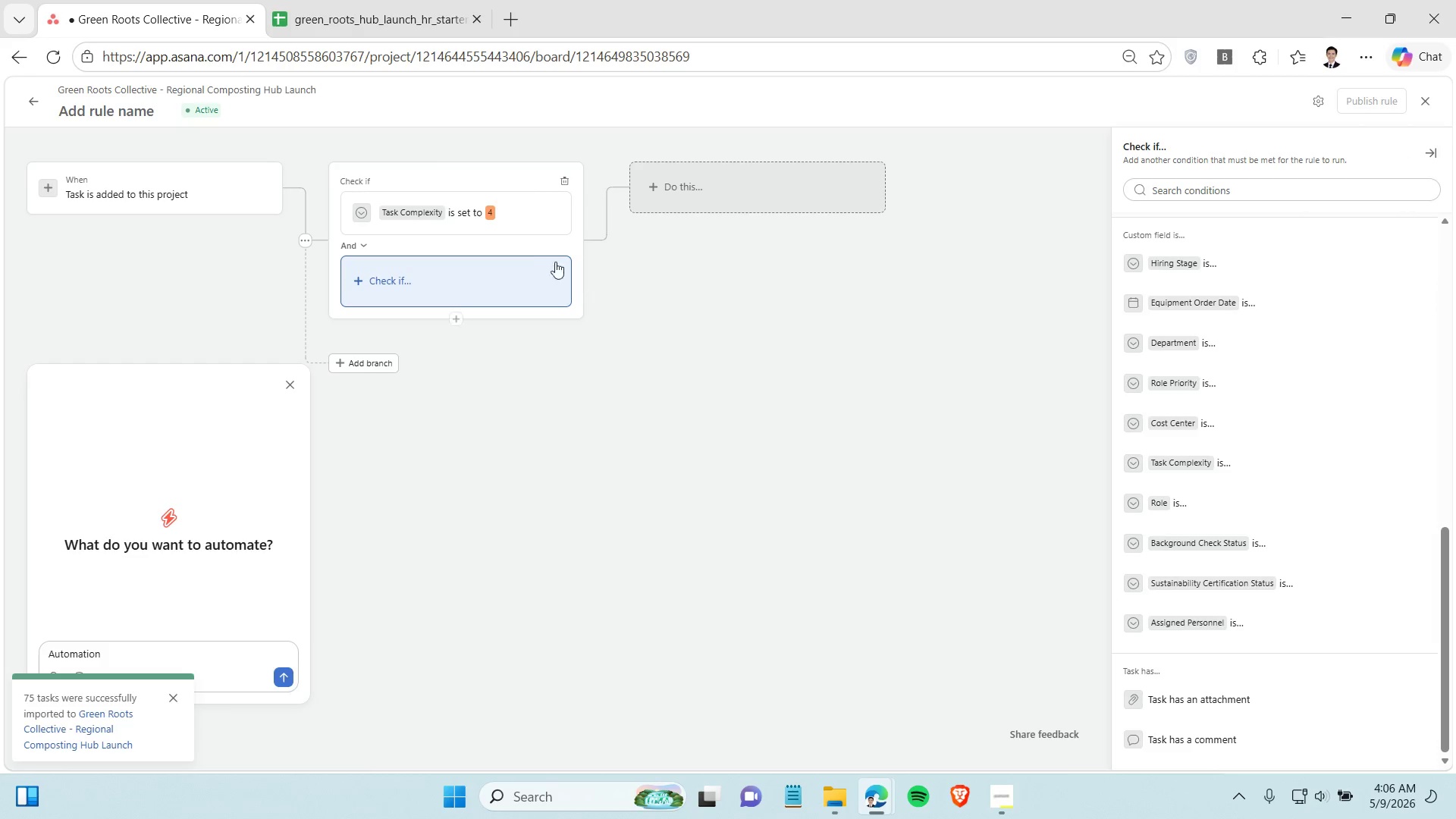 
left_click([525, 226])
 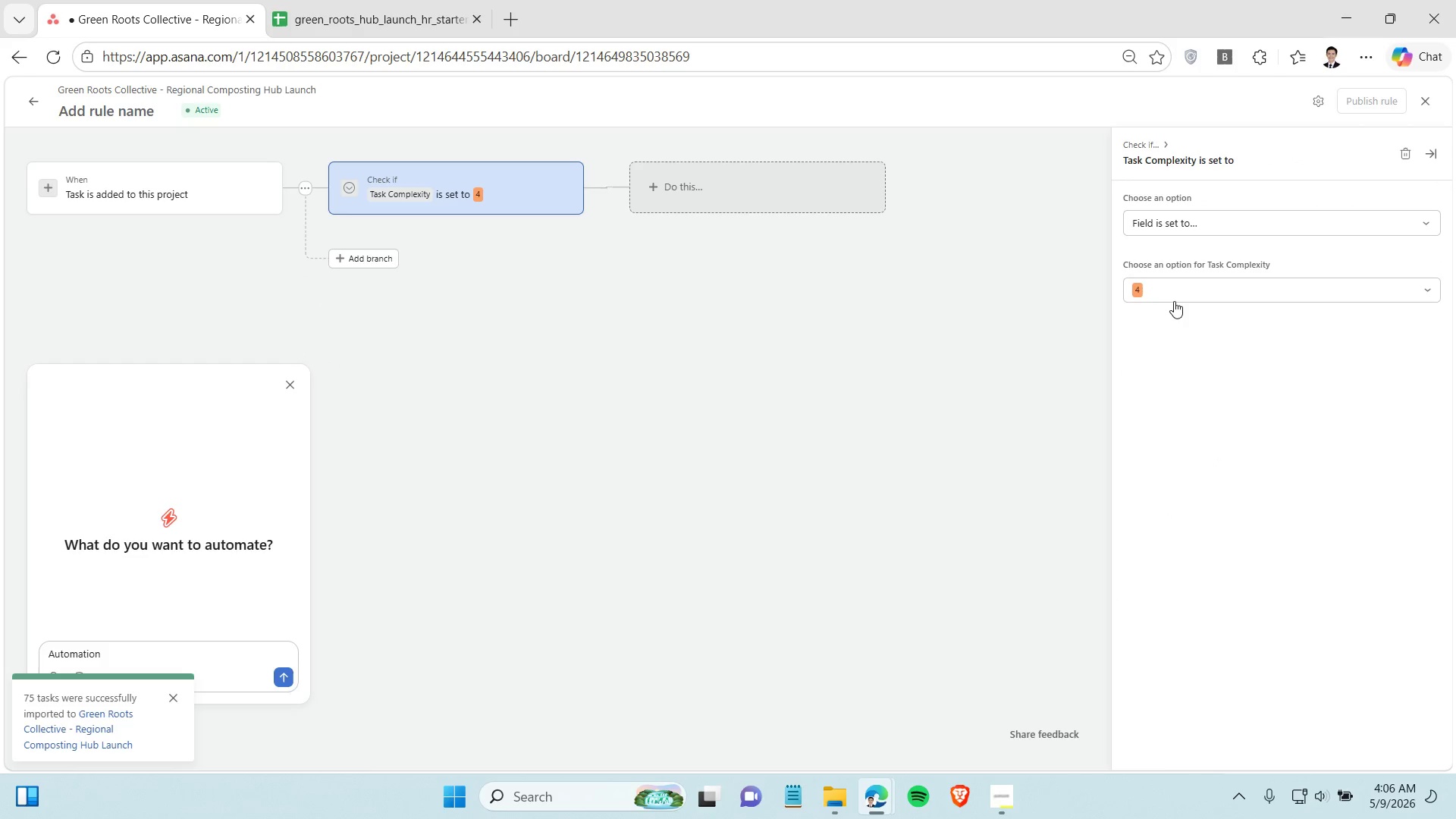 
left_click([1175, 301])
 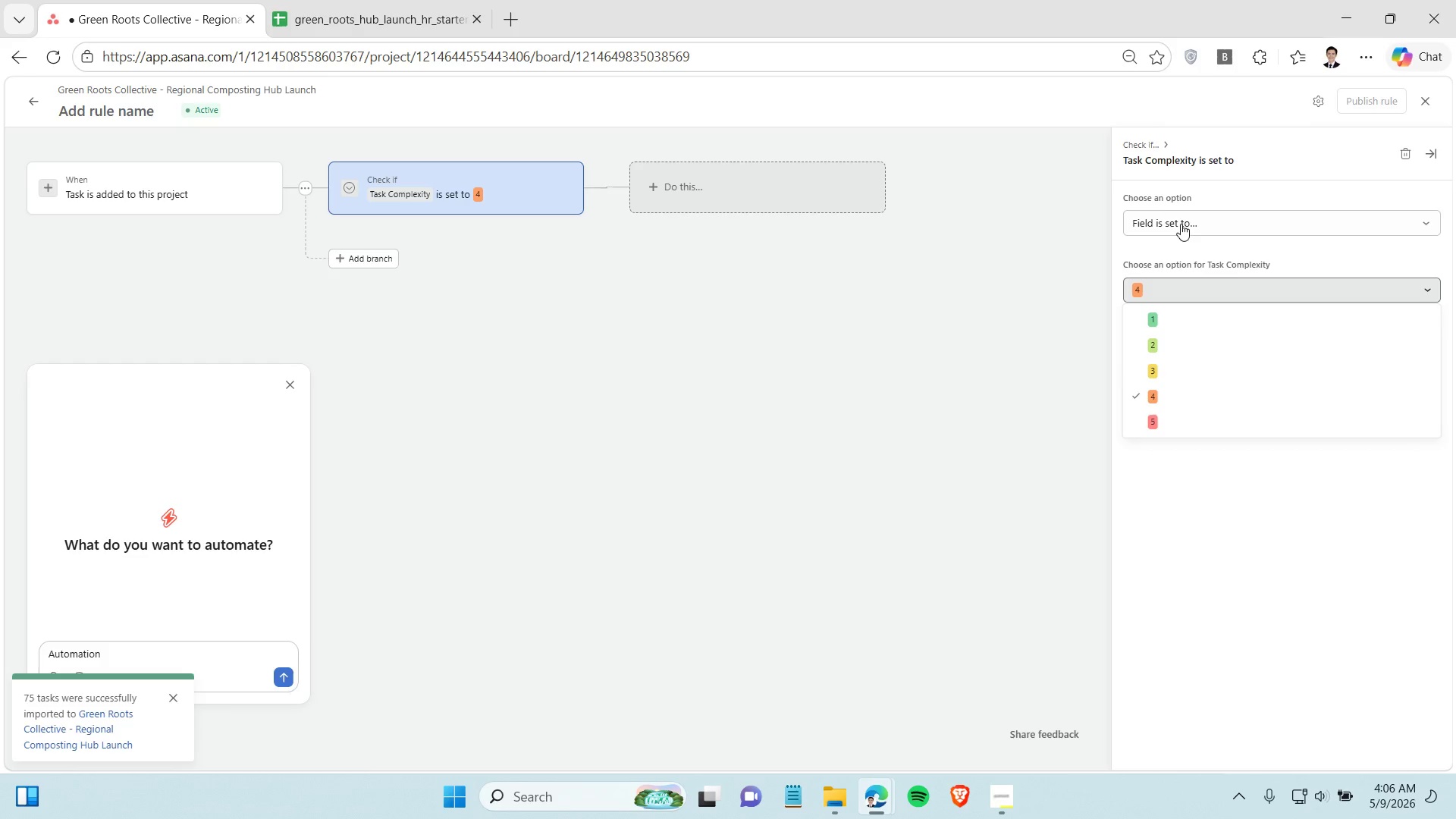 
left_click([1182, 218])
 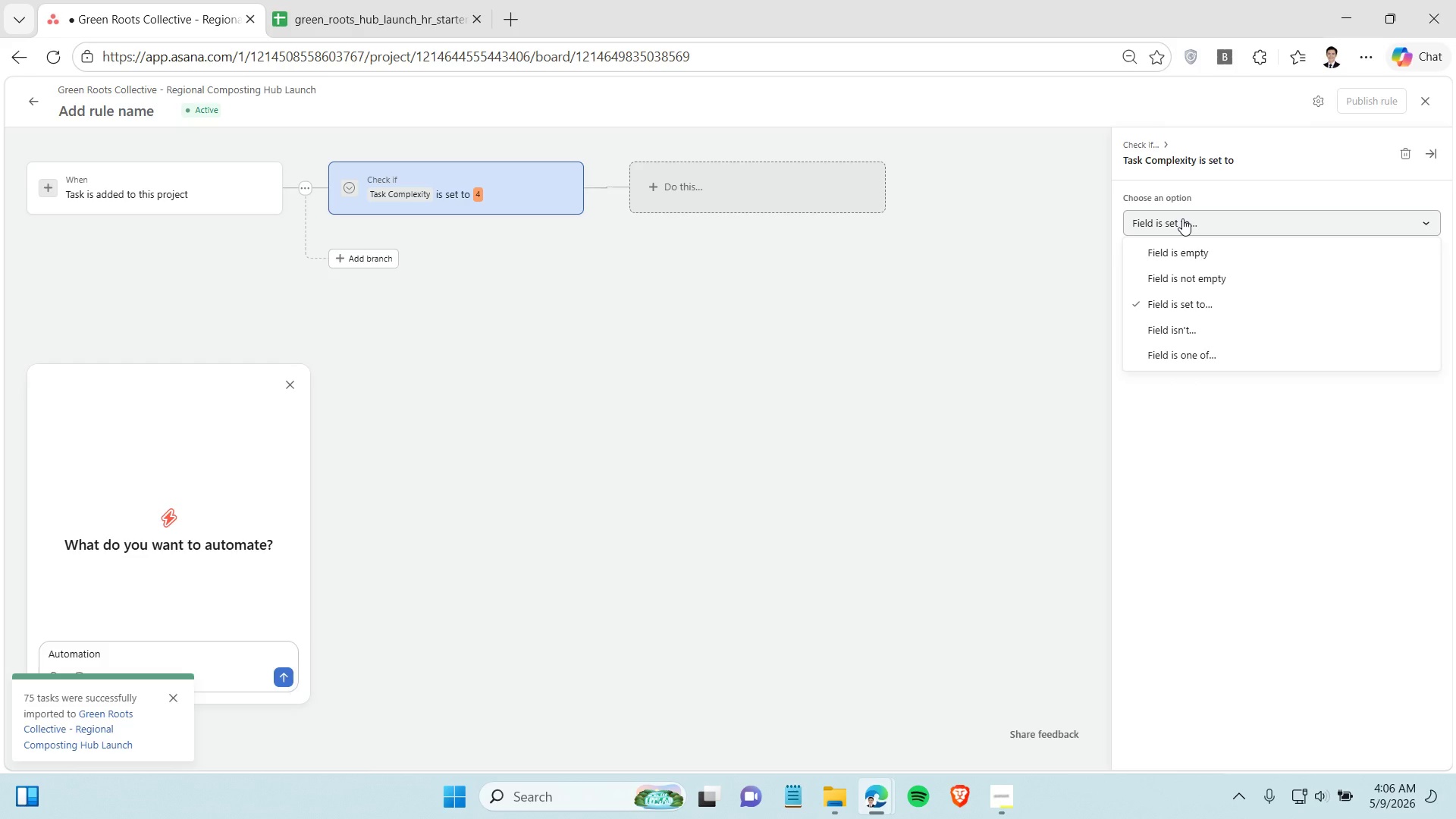 
left_click([1210, 344])
 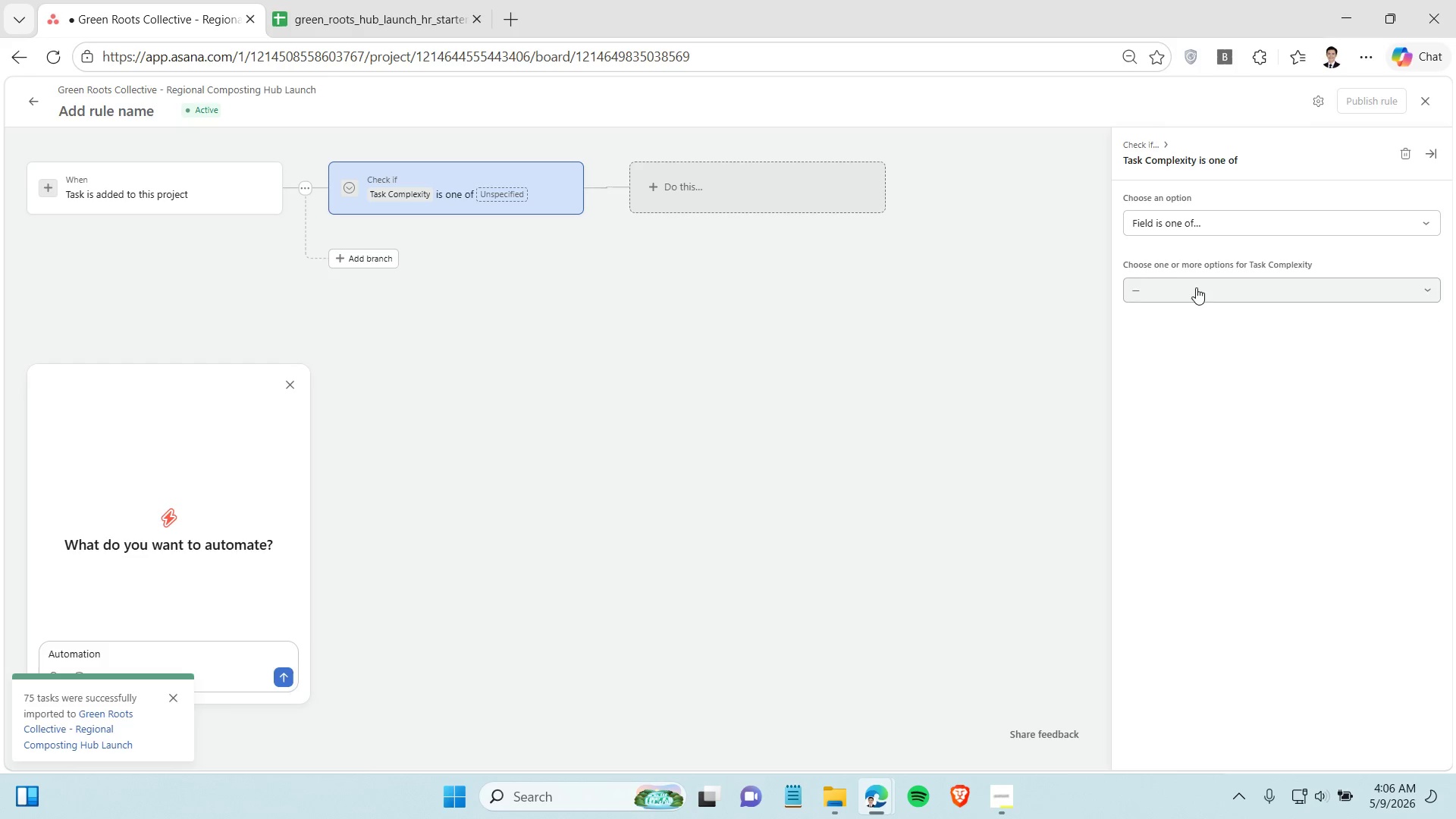 
left_click([1196, 287])
 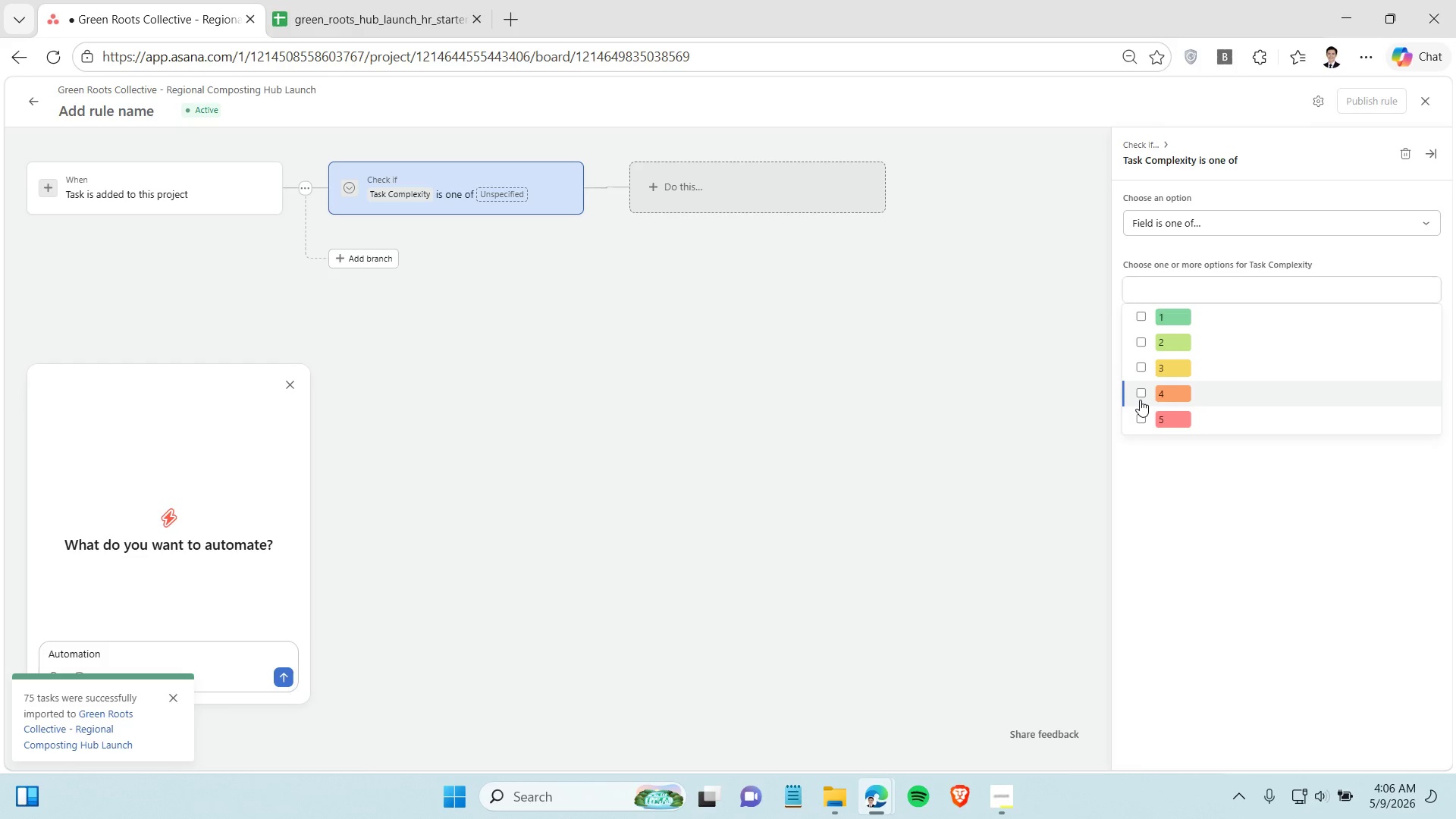 
left_click([1140, 400])
 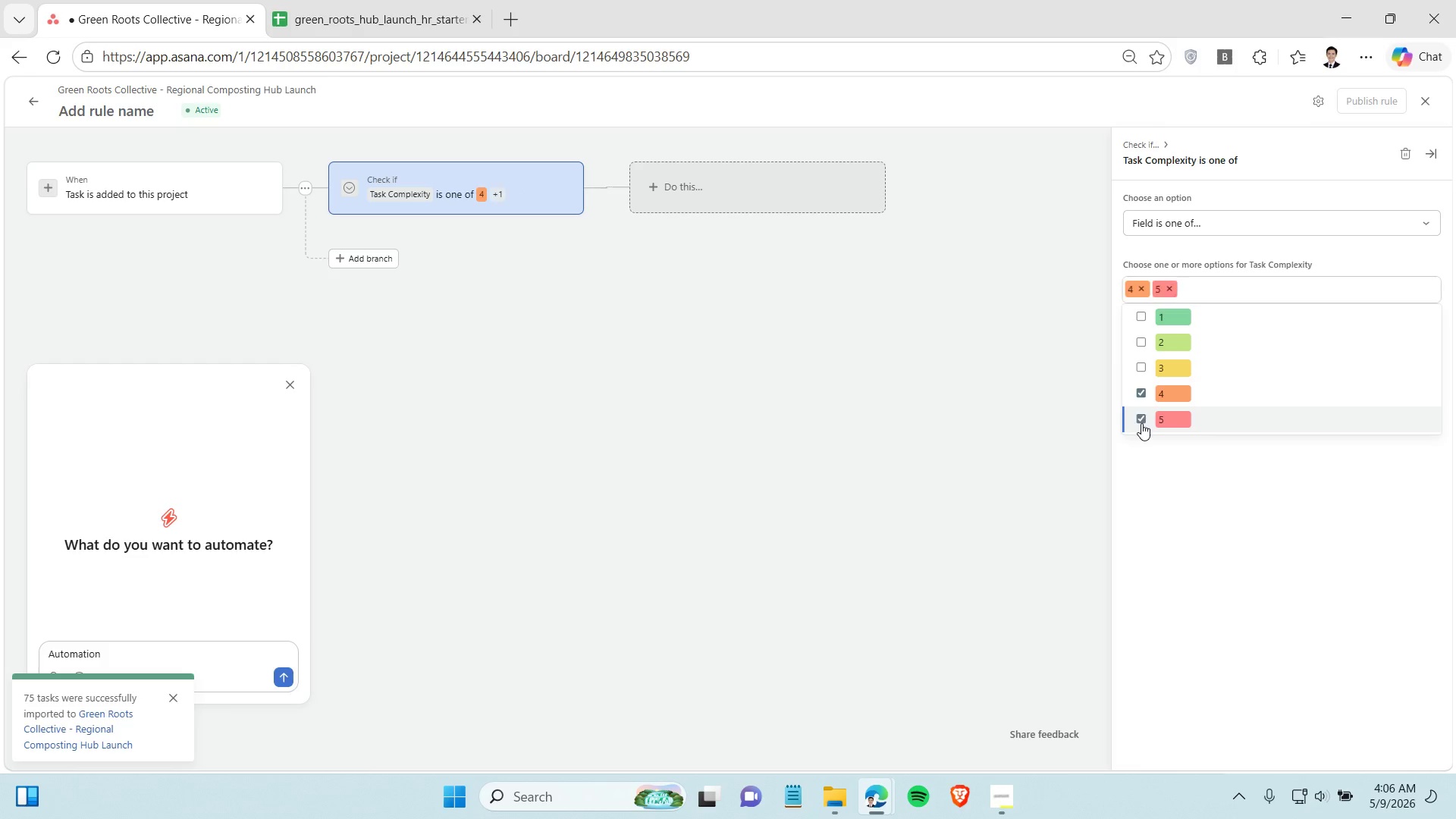 
left_click([1141, 423])
 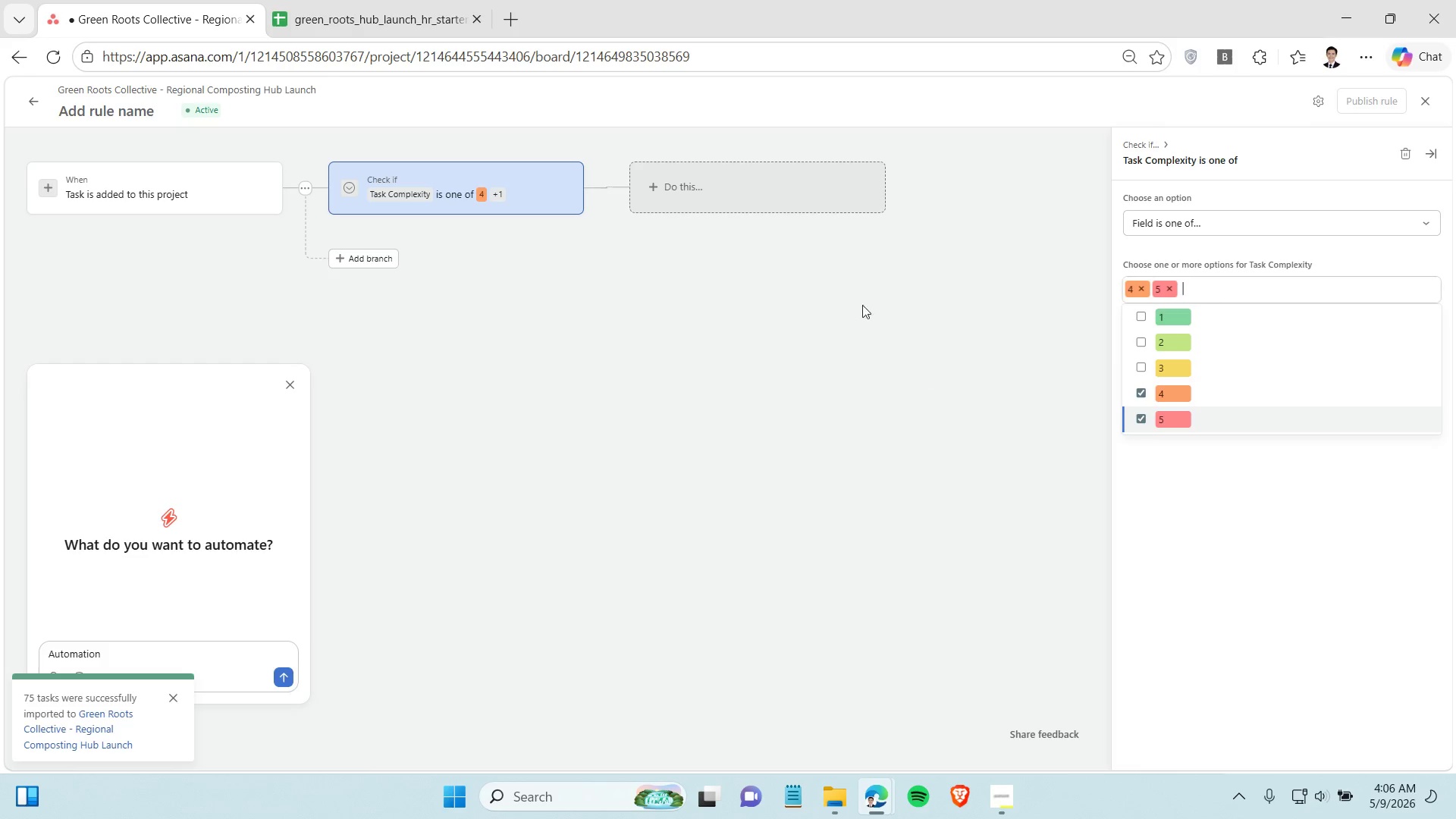 
left_click([767, 189])
 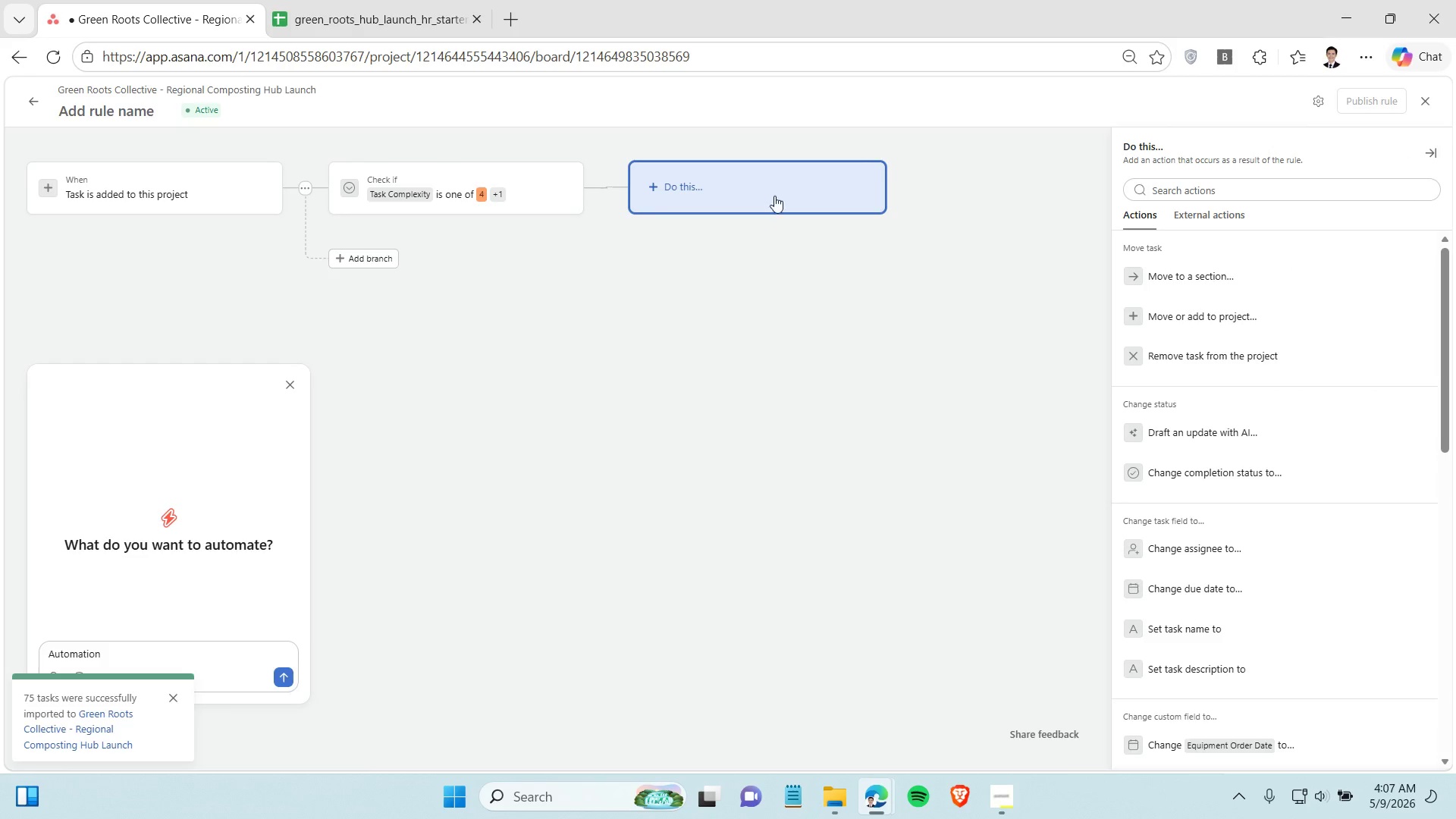 
wait(5.36)
 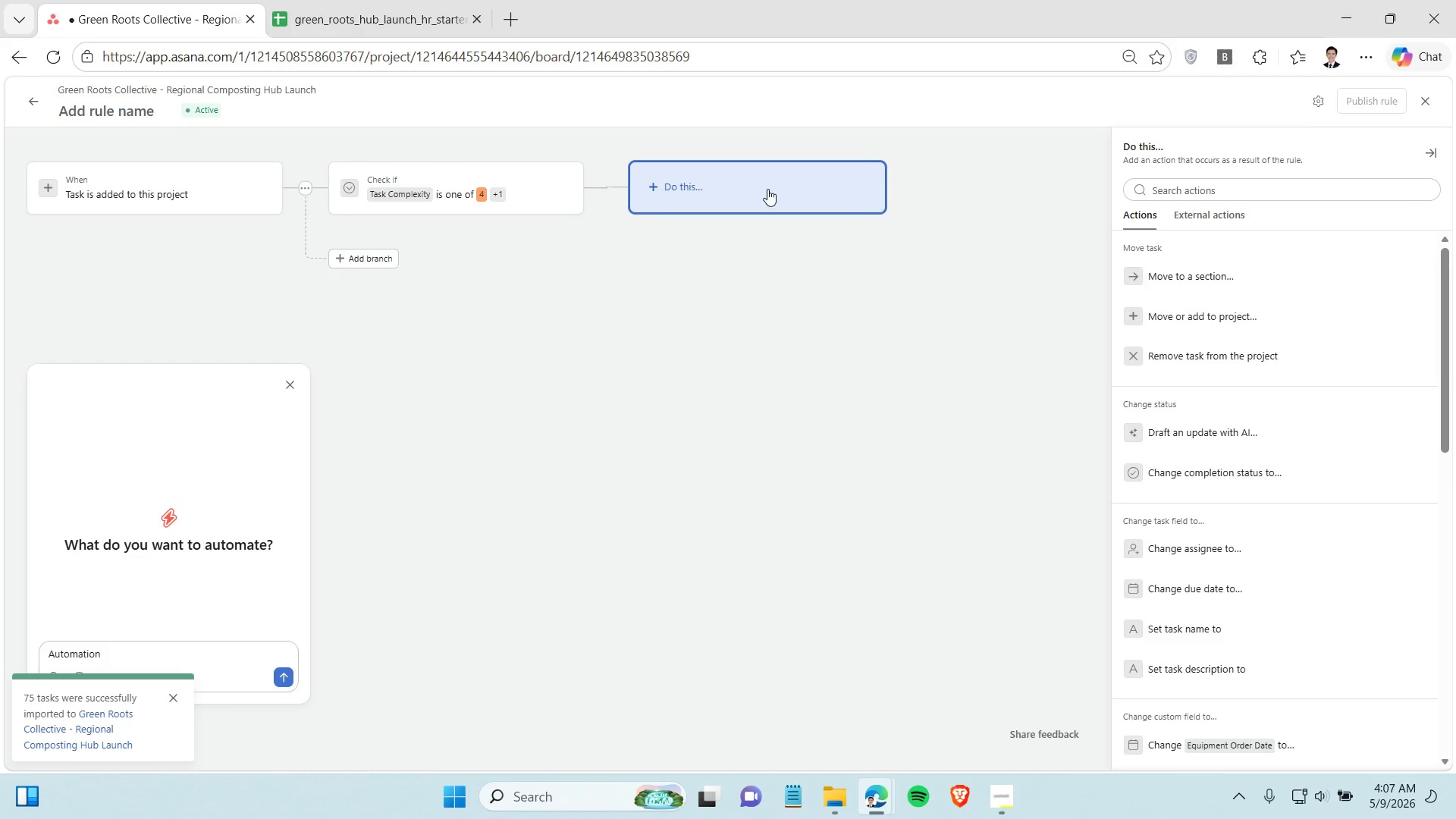 
scroll: coordinate [1197, 579], scroll_direction: down, amount: 20.0
 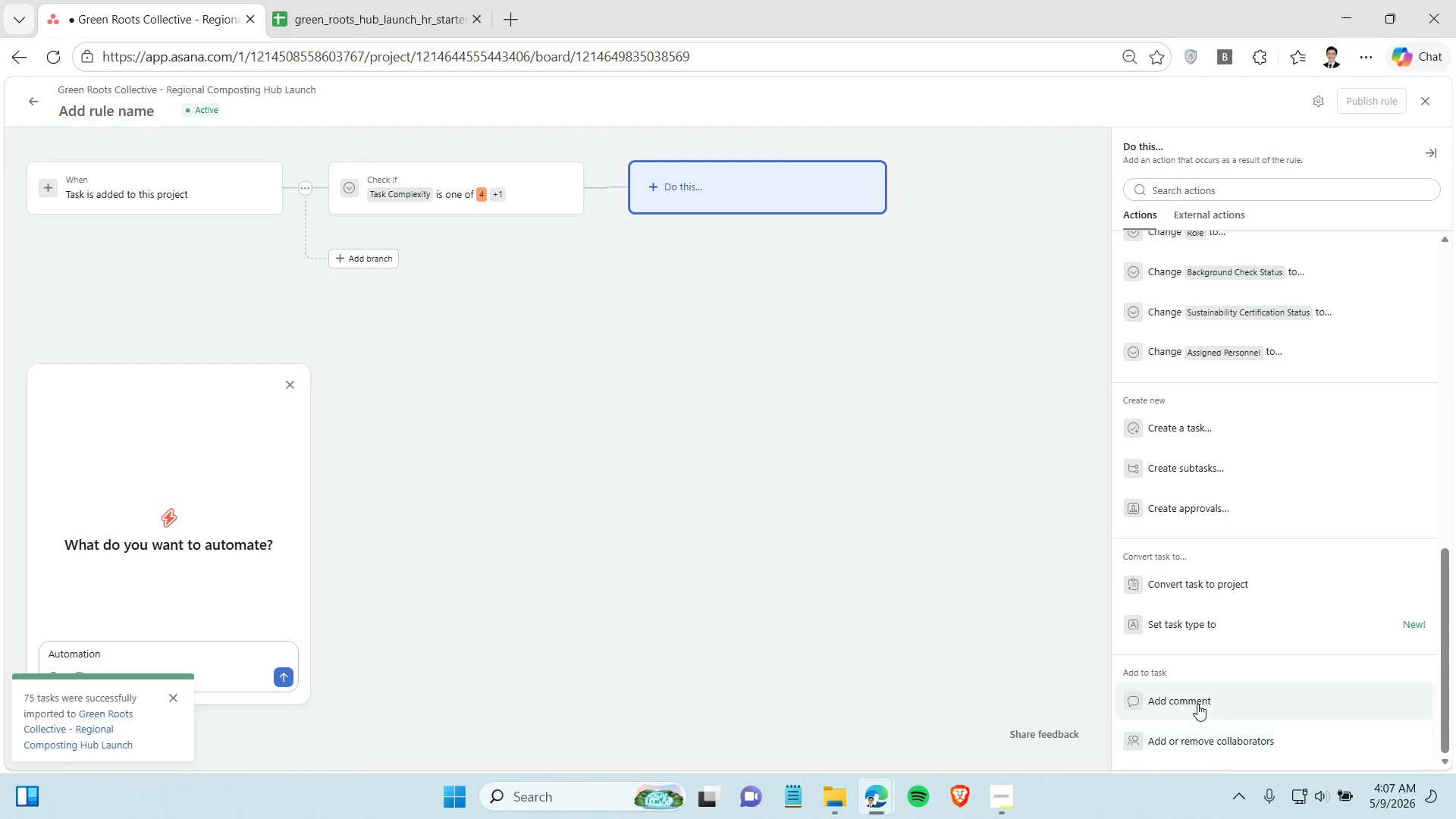 
left_click([1197, 704])
 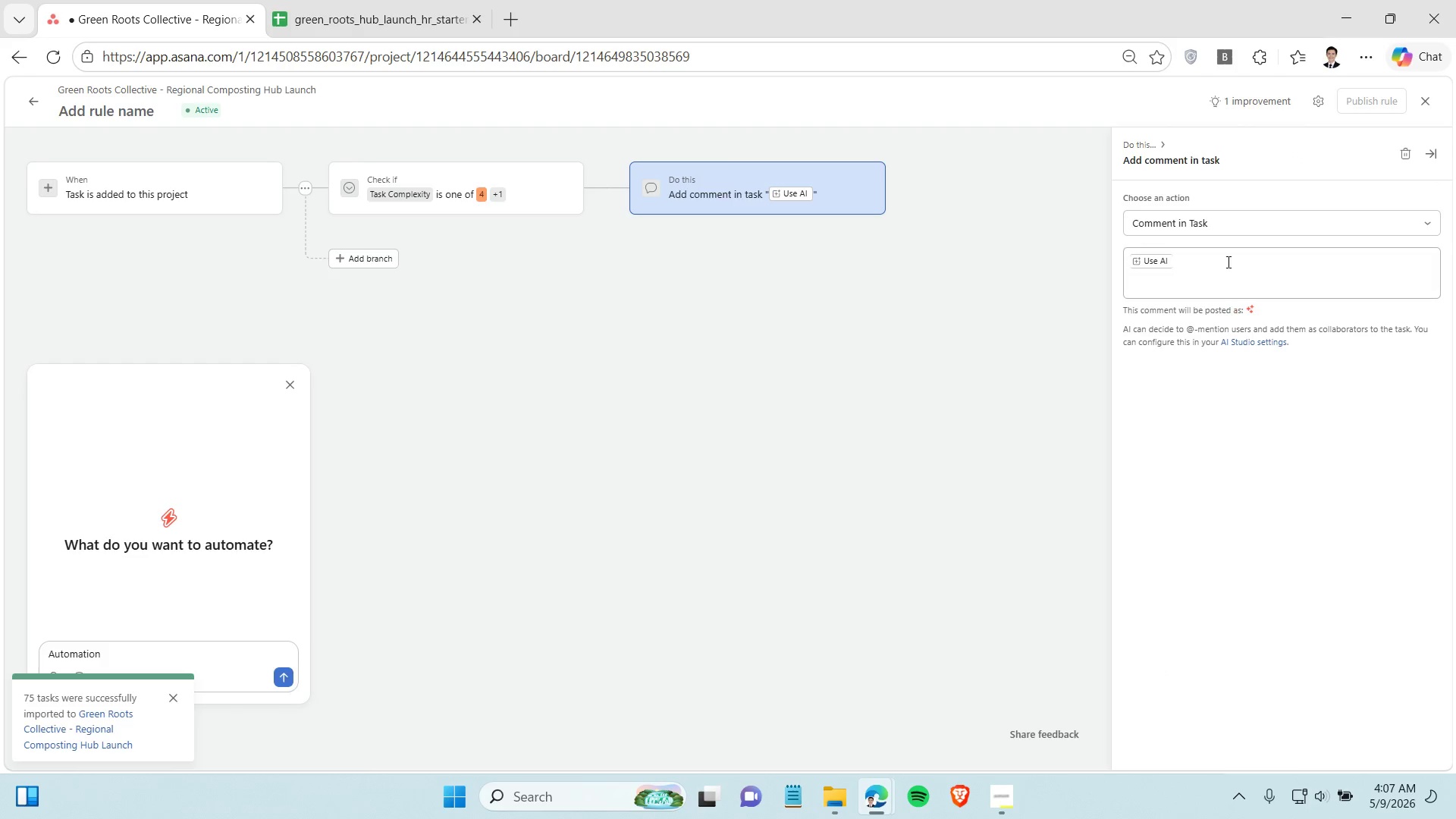 
left_click([1227, 259])
 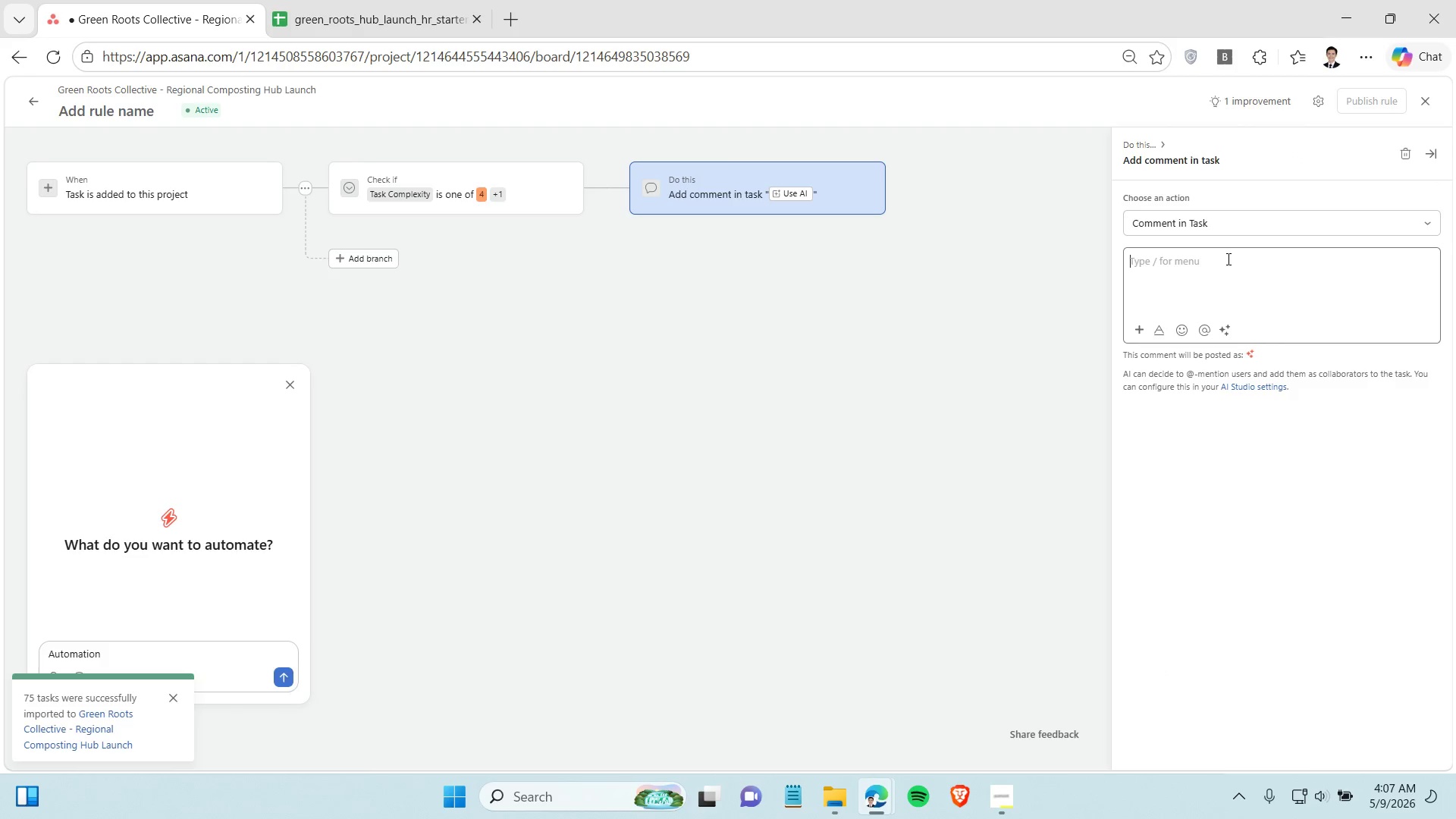 
key(Backspace)
type(This task has been identified as high complexity and may require leadership oversight.)
 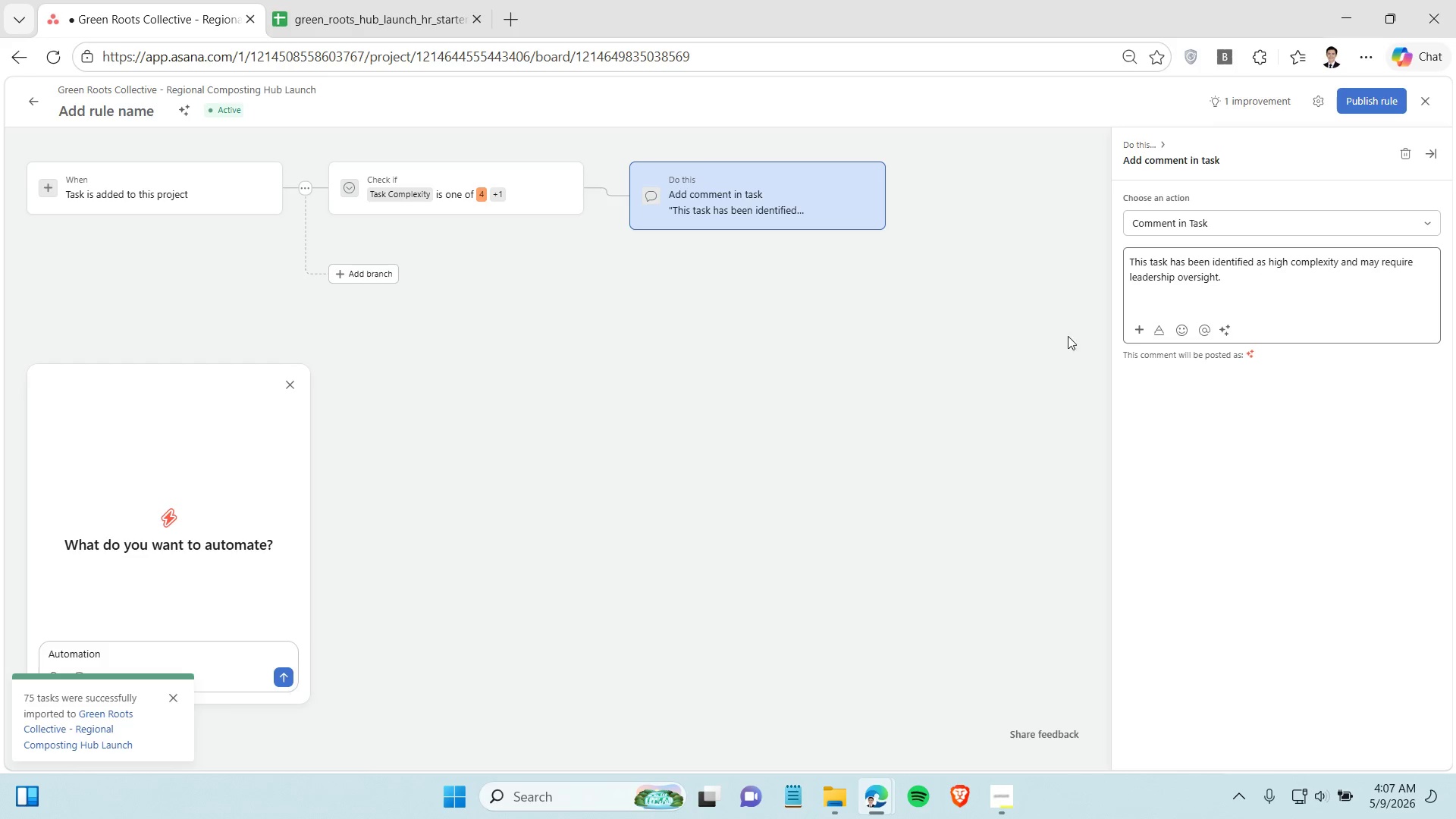 
wait(8.86)
 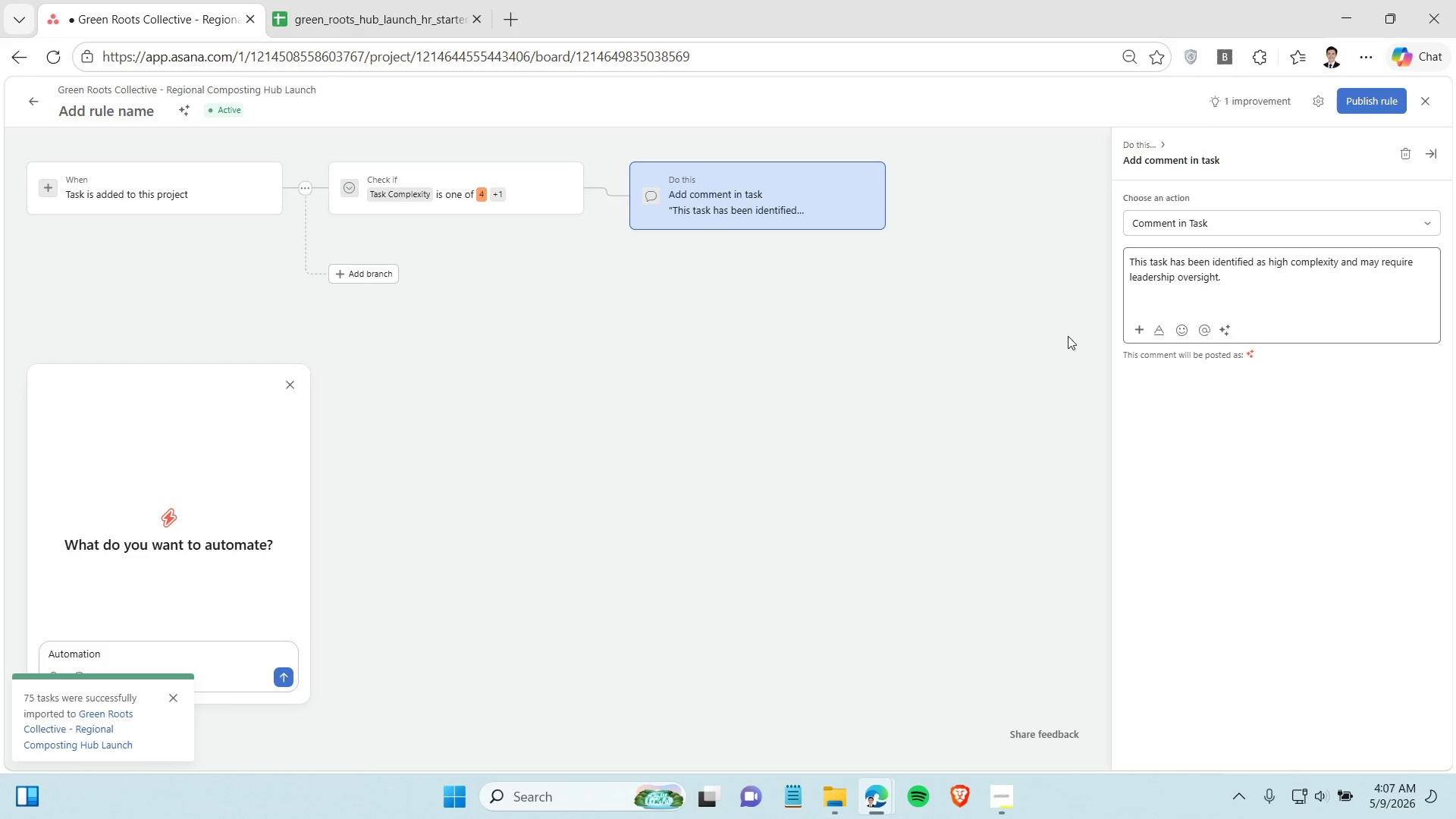 
left_click([1367, 103])
 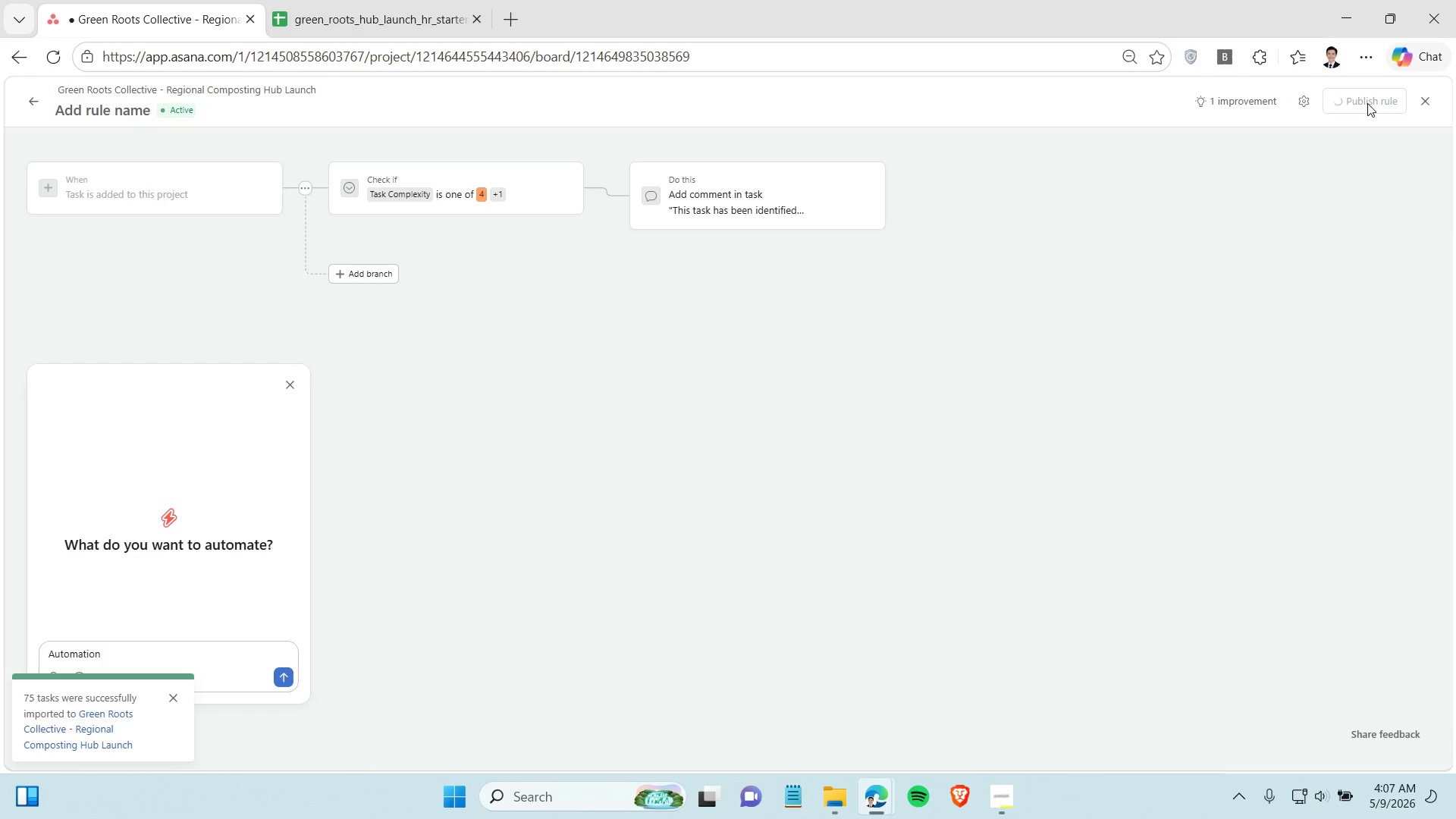 
mouse_move([662, 432])
 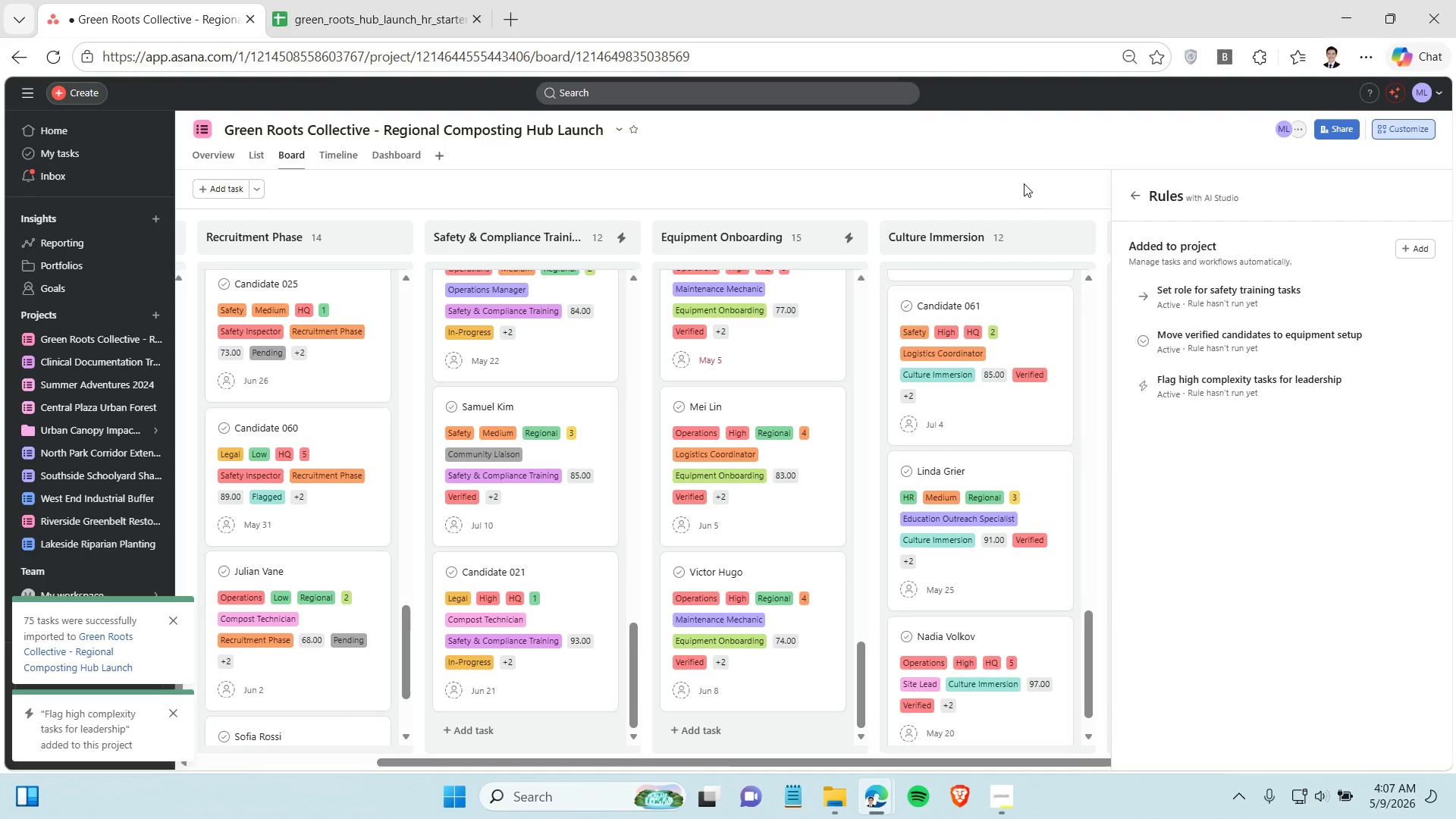 
left_click([1024, 184])
 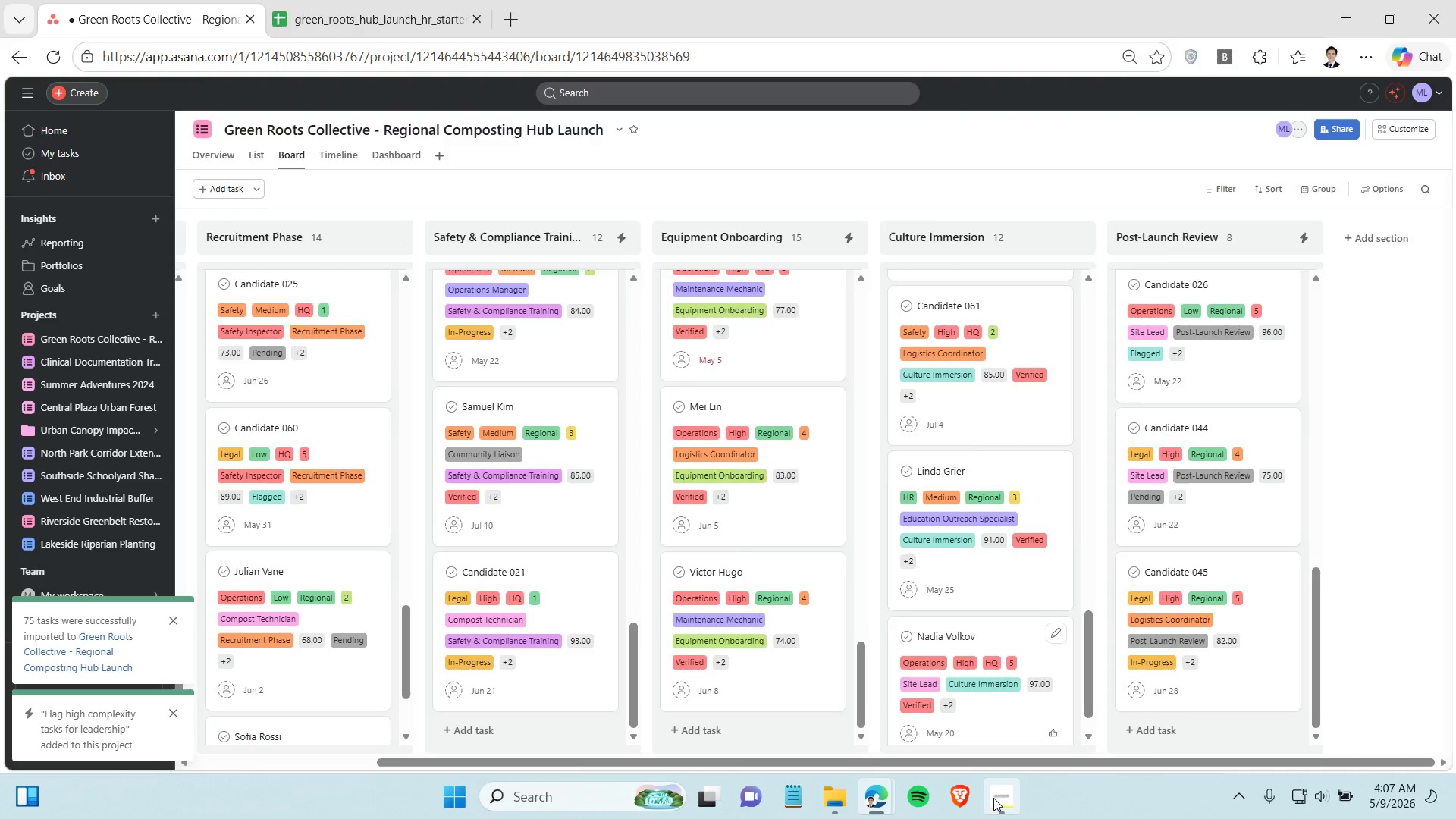 
left_click([994, 798])